 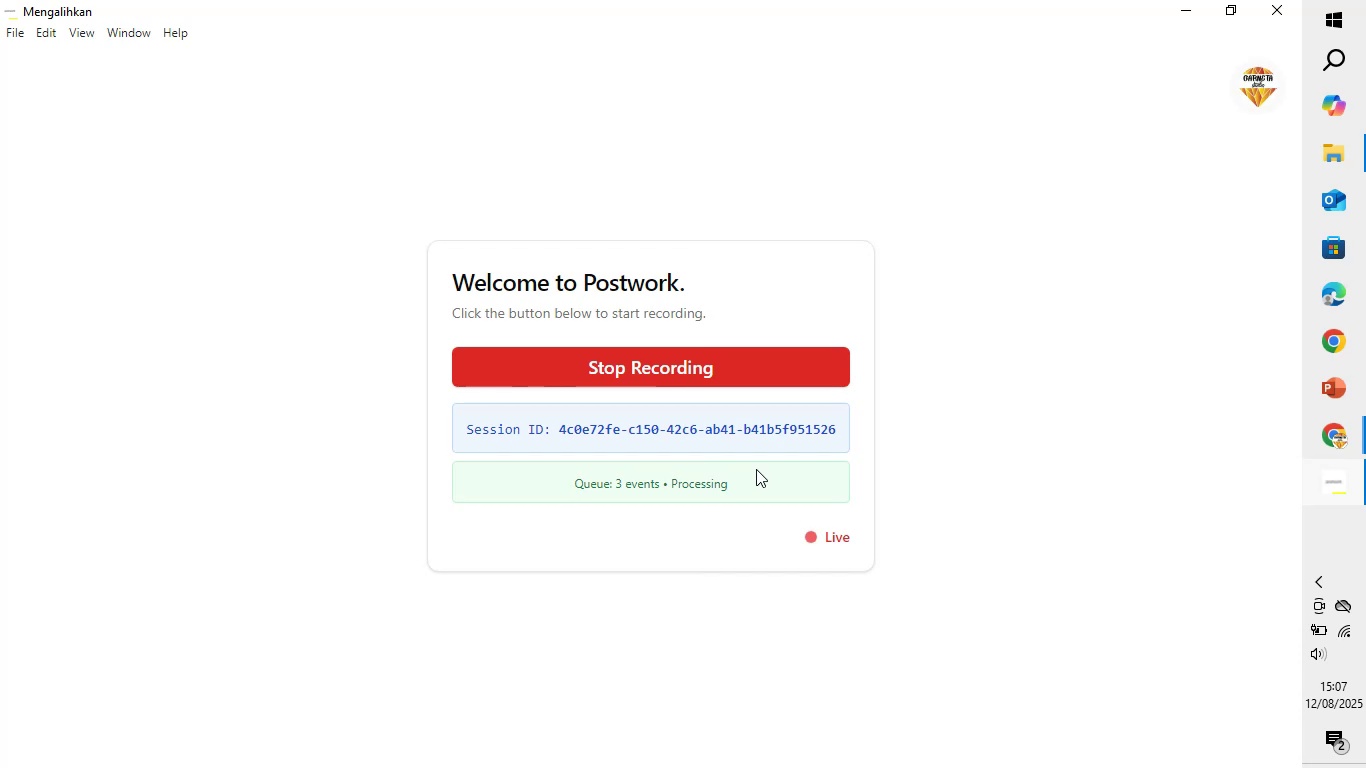 
left_click([1334, 435])
 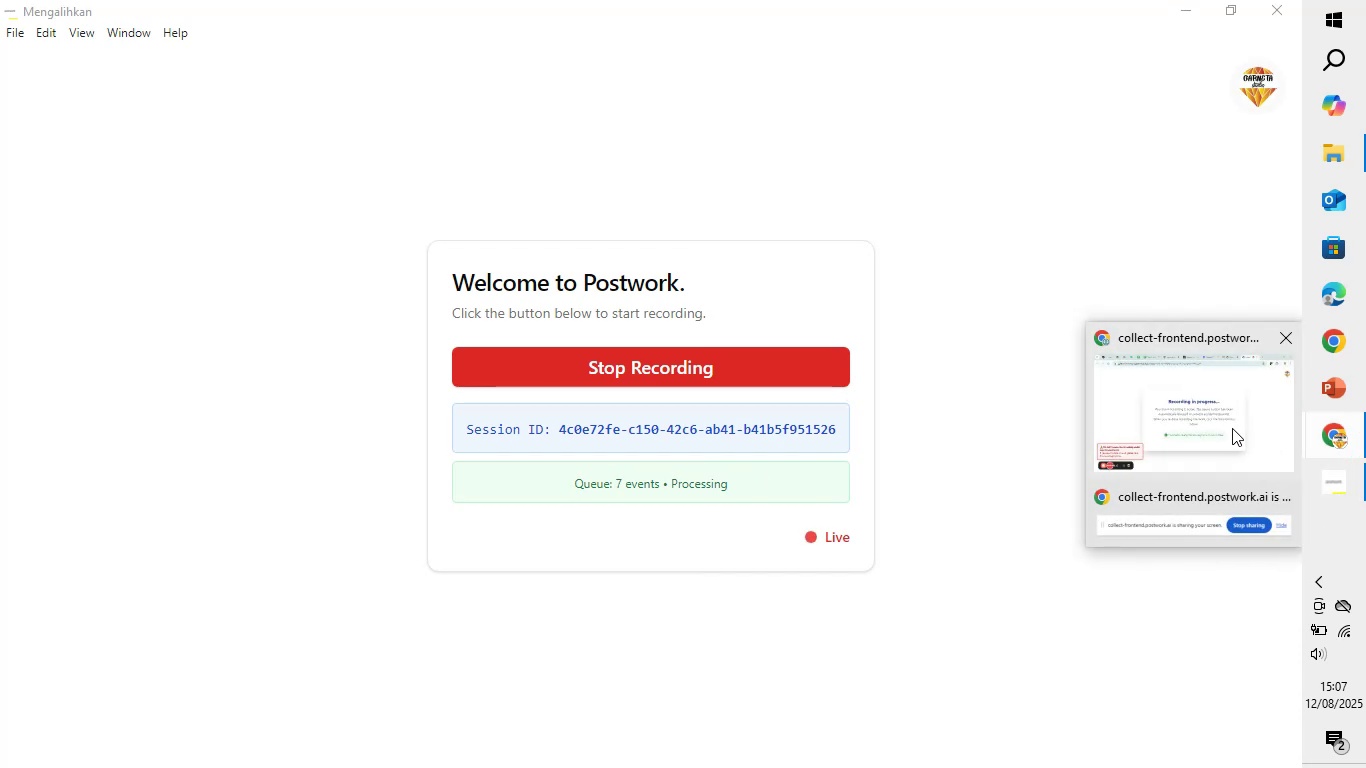 
left_click([1232, 428])
 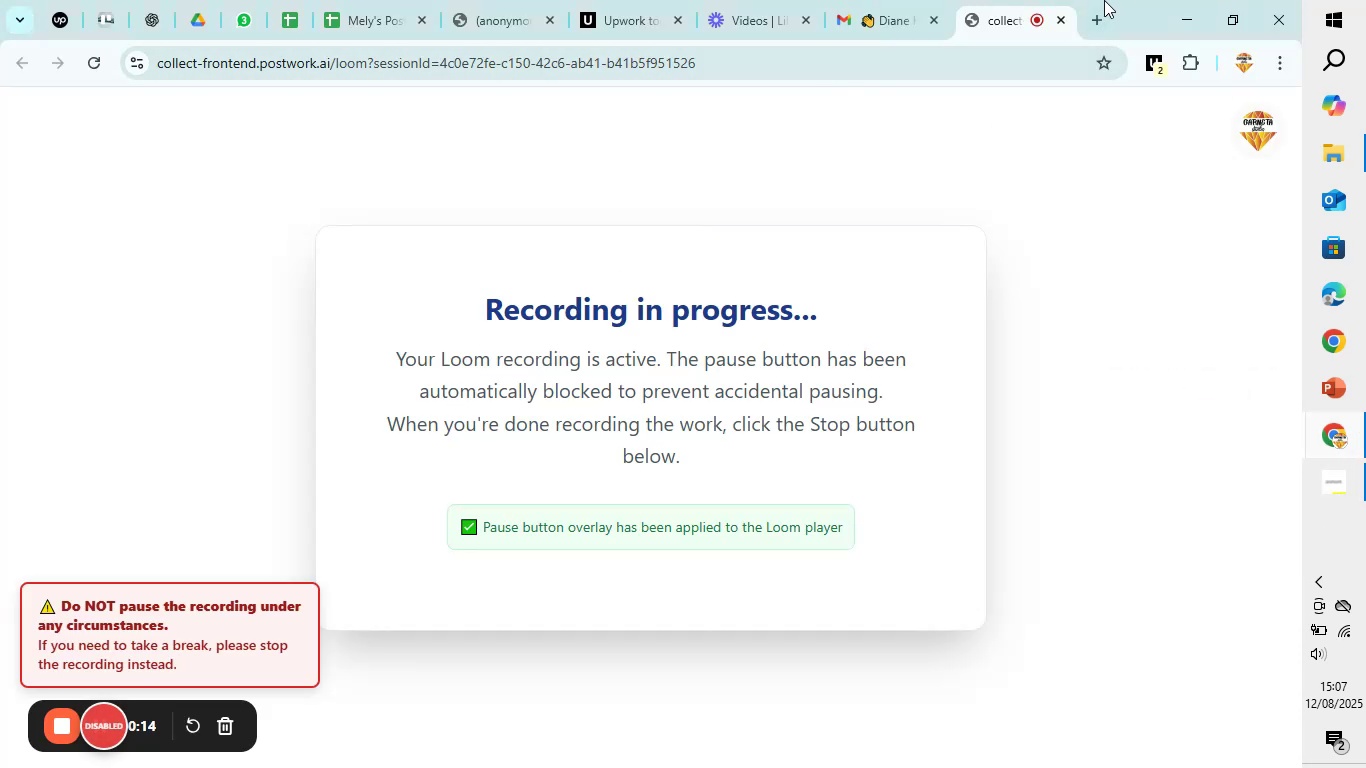 
left_click([1104, 8])
 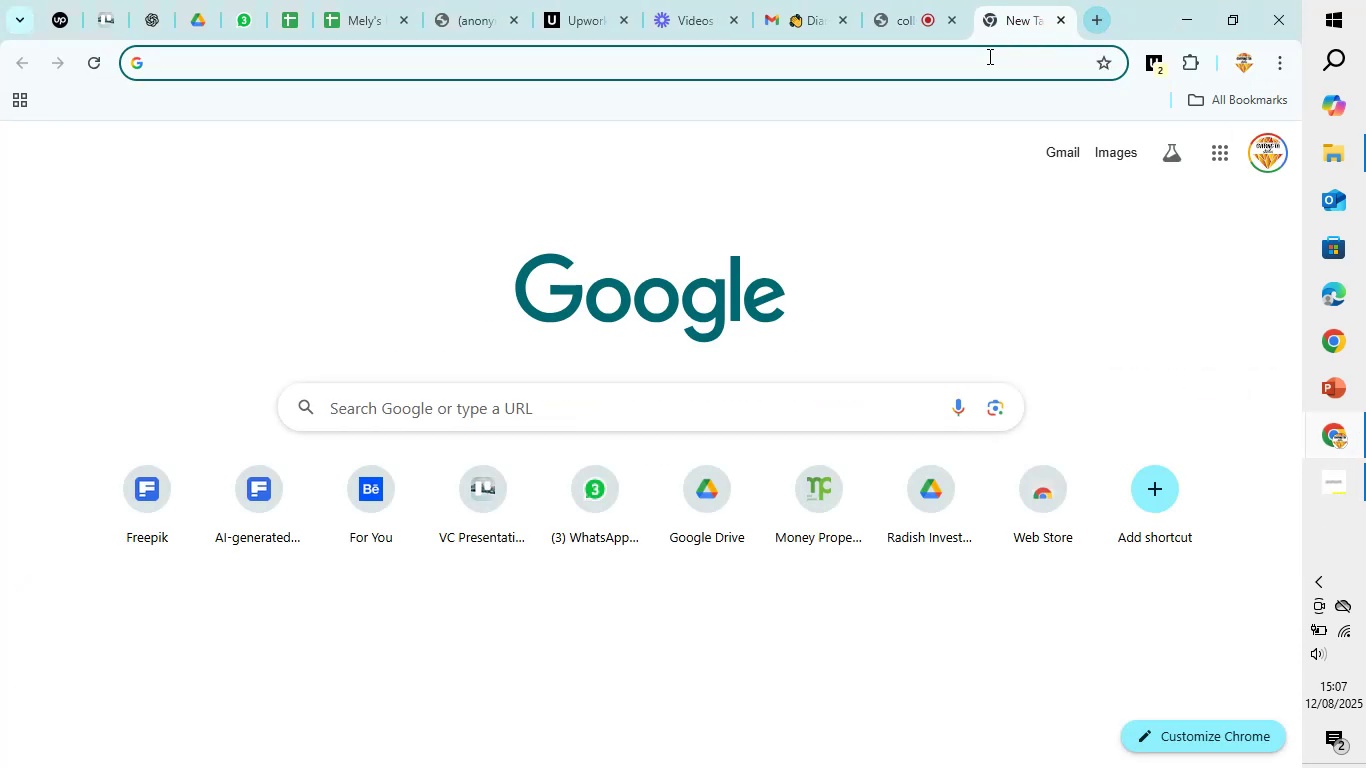 
left_click([985, 57])
 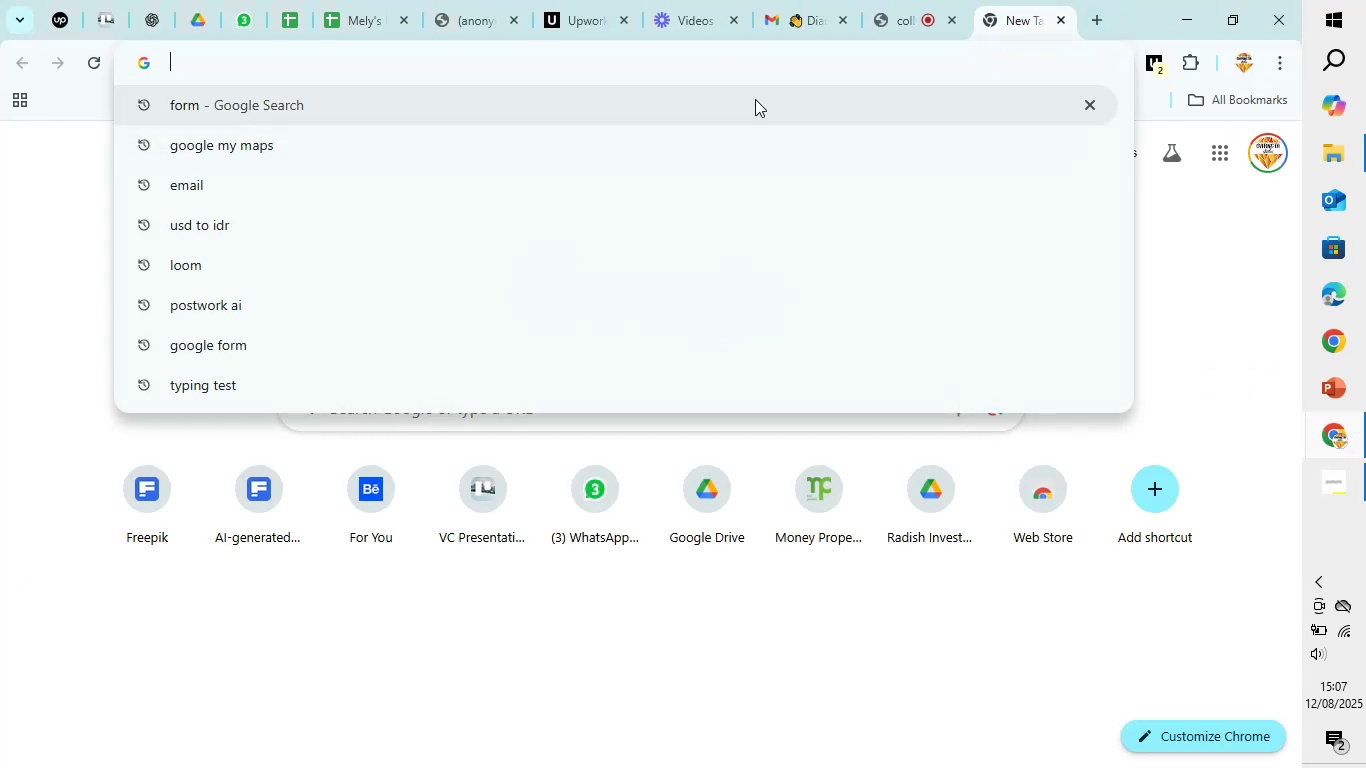 
type(google f)
 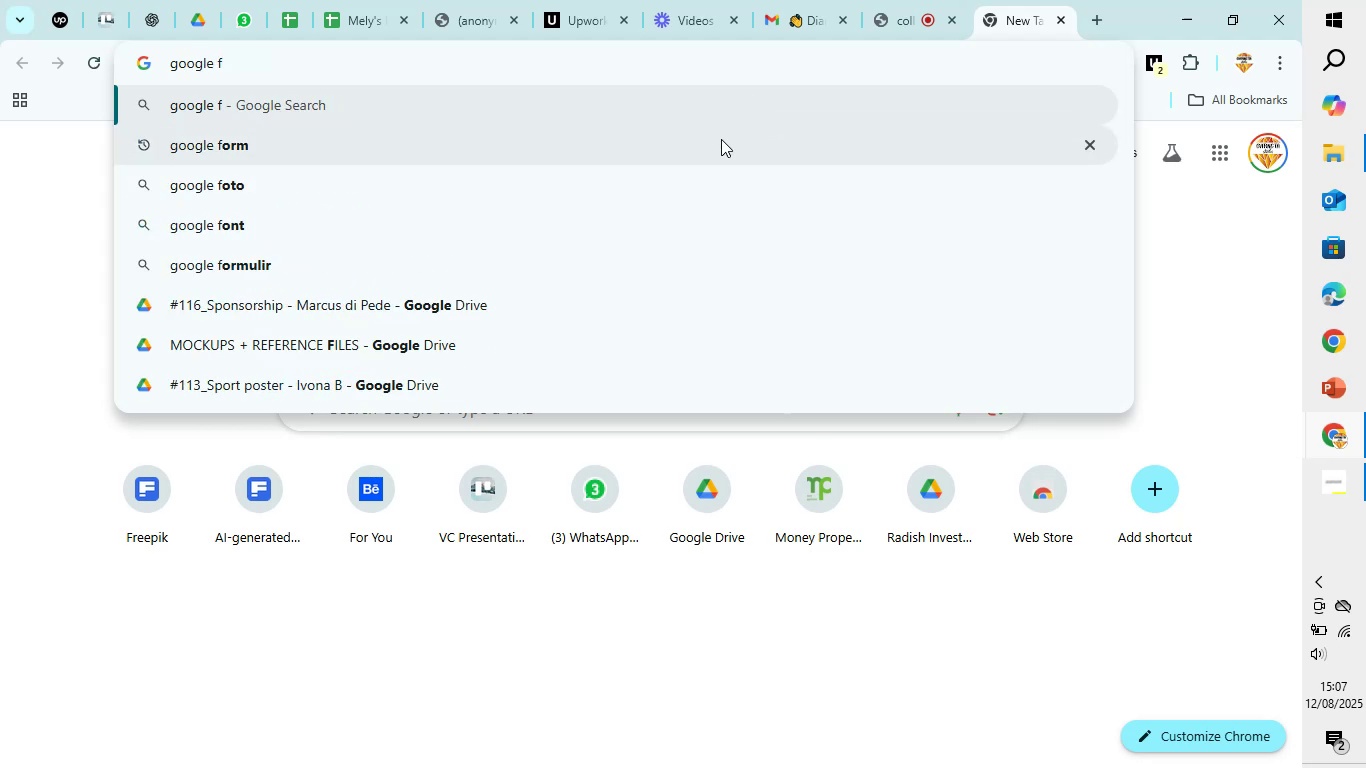 
left_click([720, 141])
 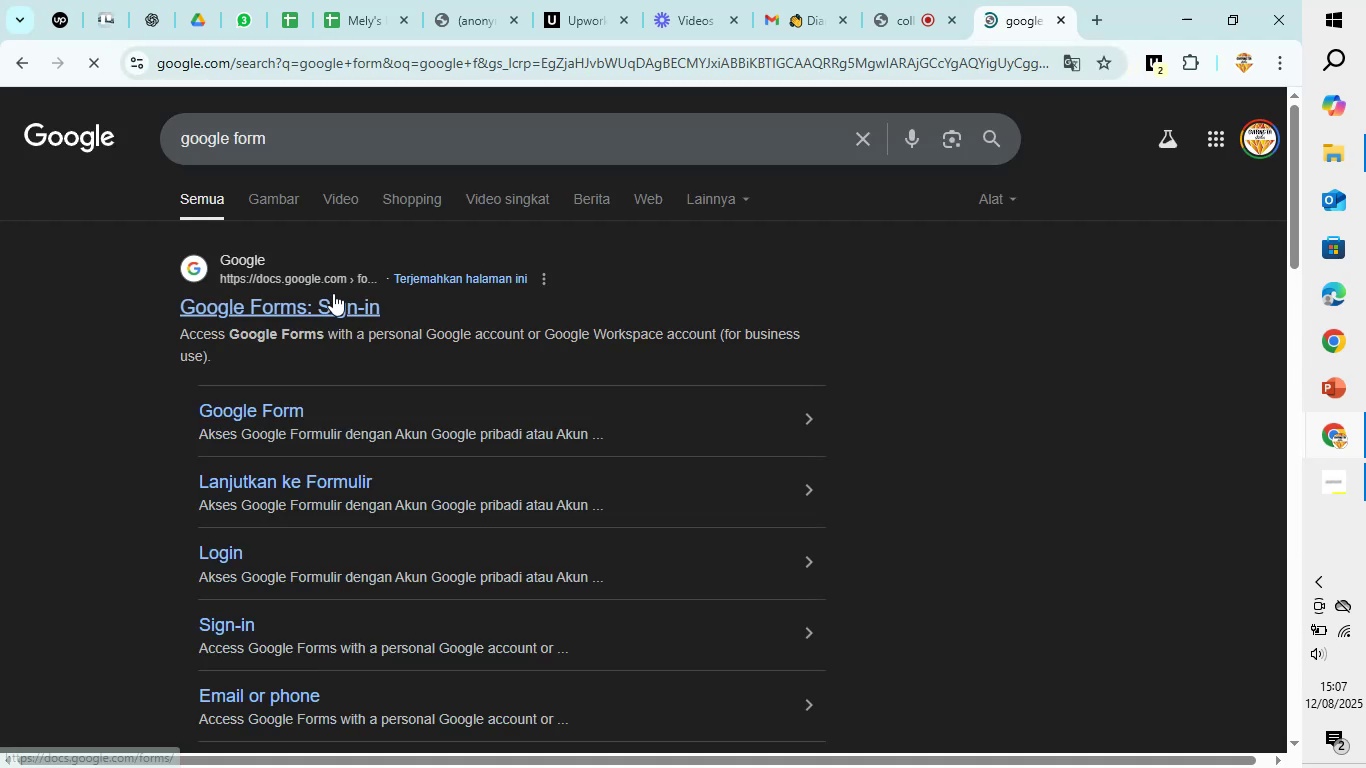 
left_click([333, 293])
 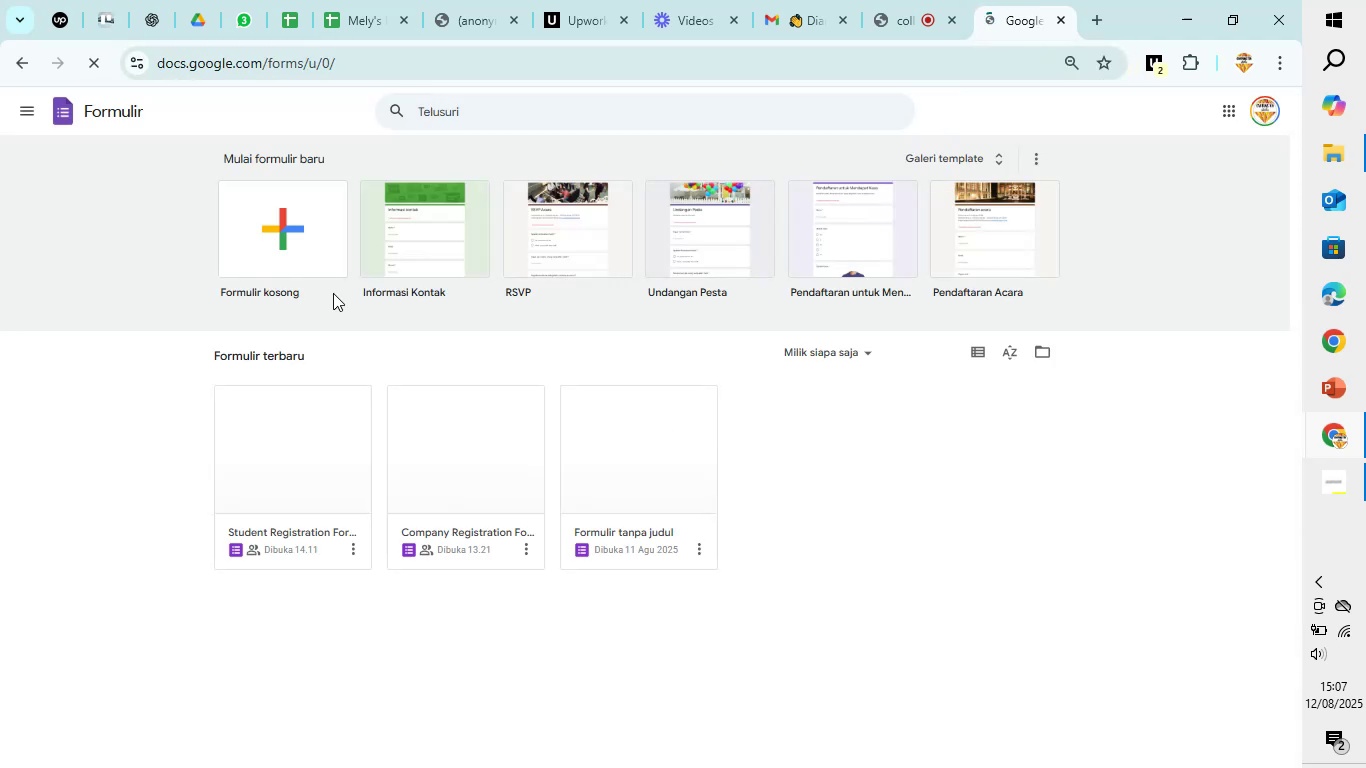 
mouse_move([757, 431])
 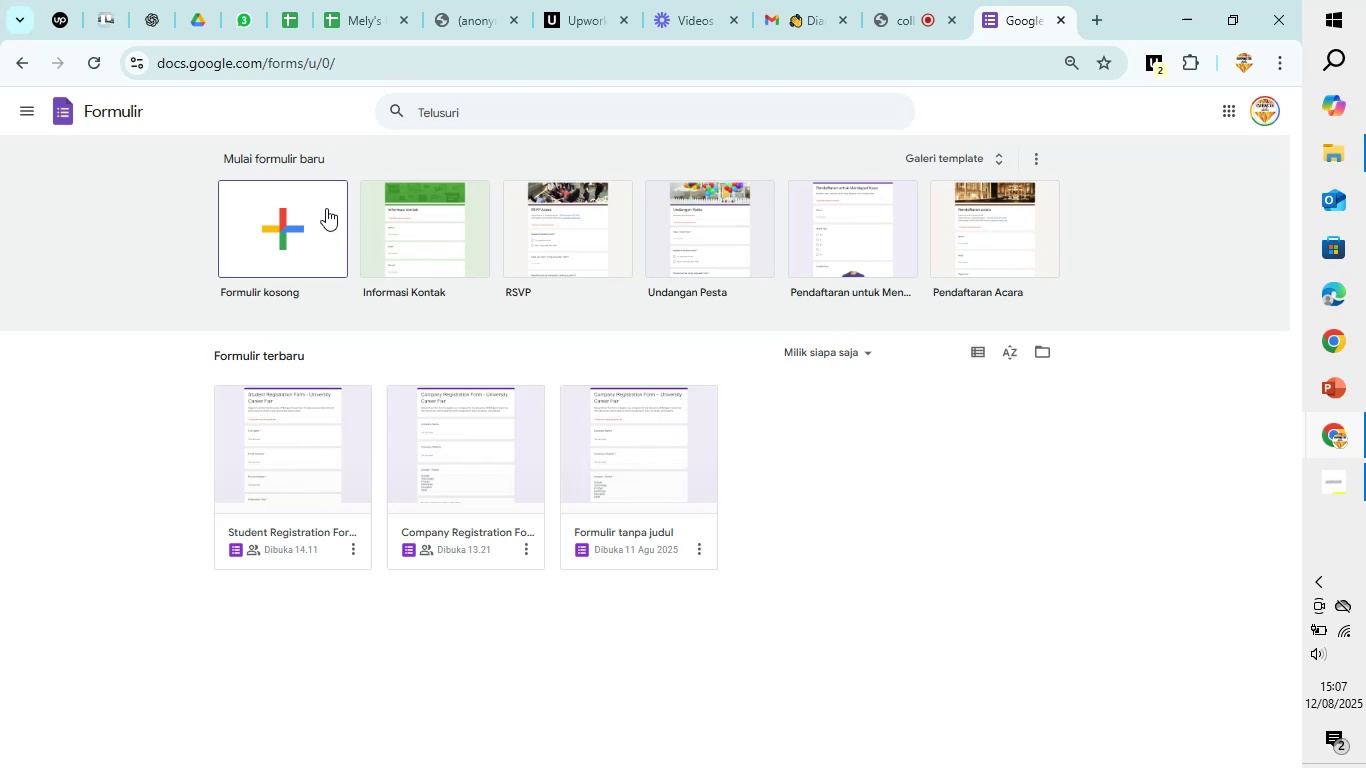 
left_click([326, 208])
 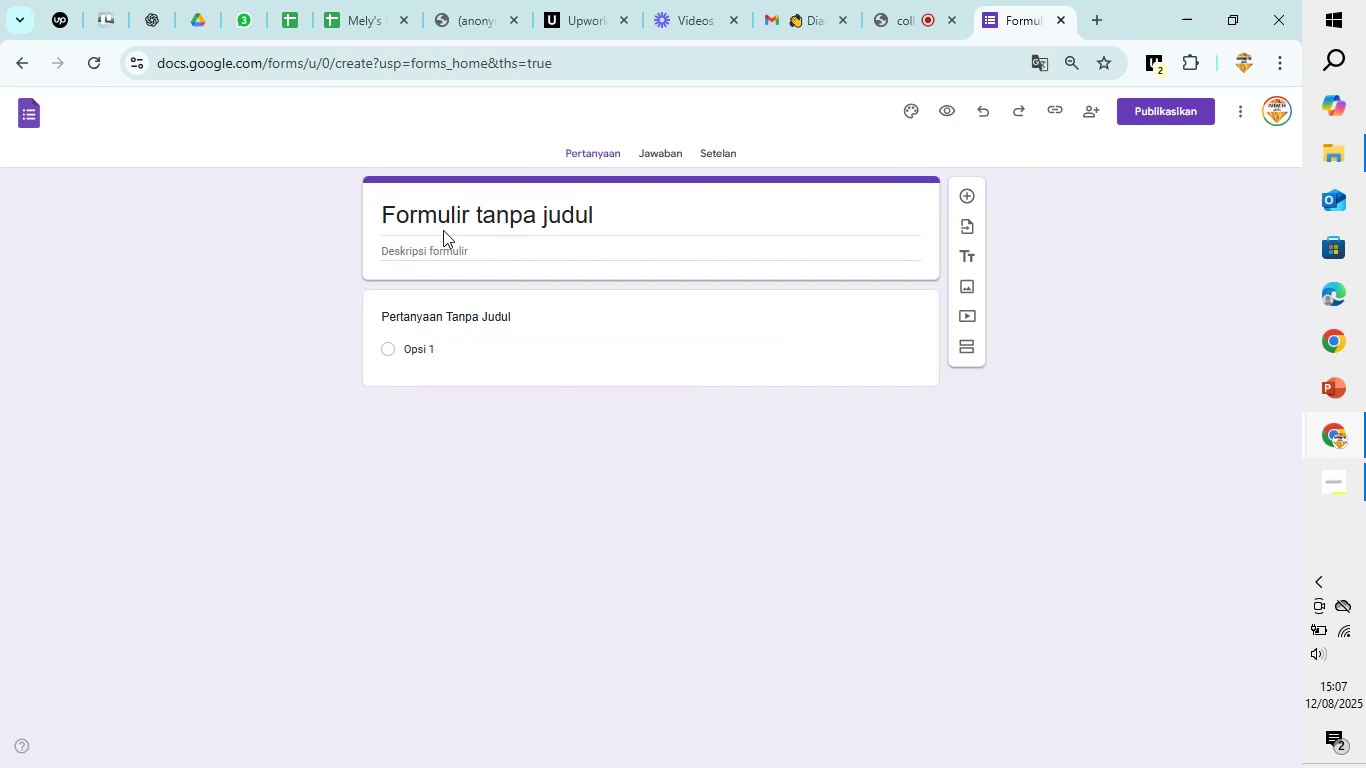 
left_click([522, 209])
 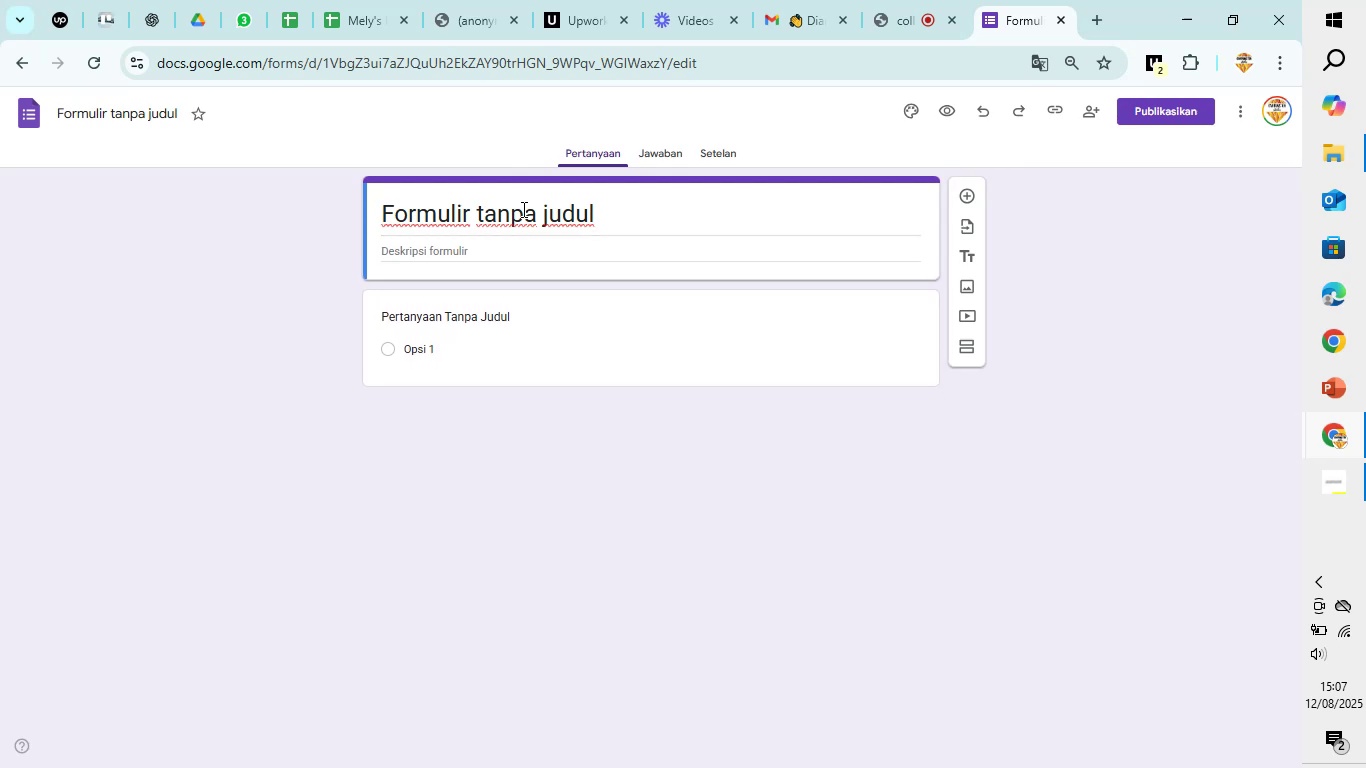 
left_click_drag(start_coordinate=[619, 212], to_coordinate=[381, 212])
 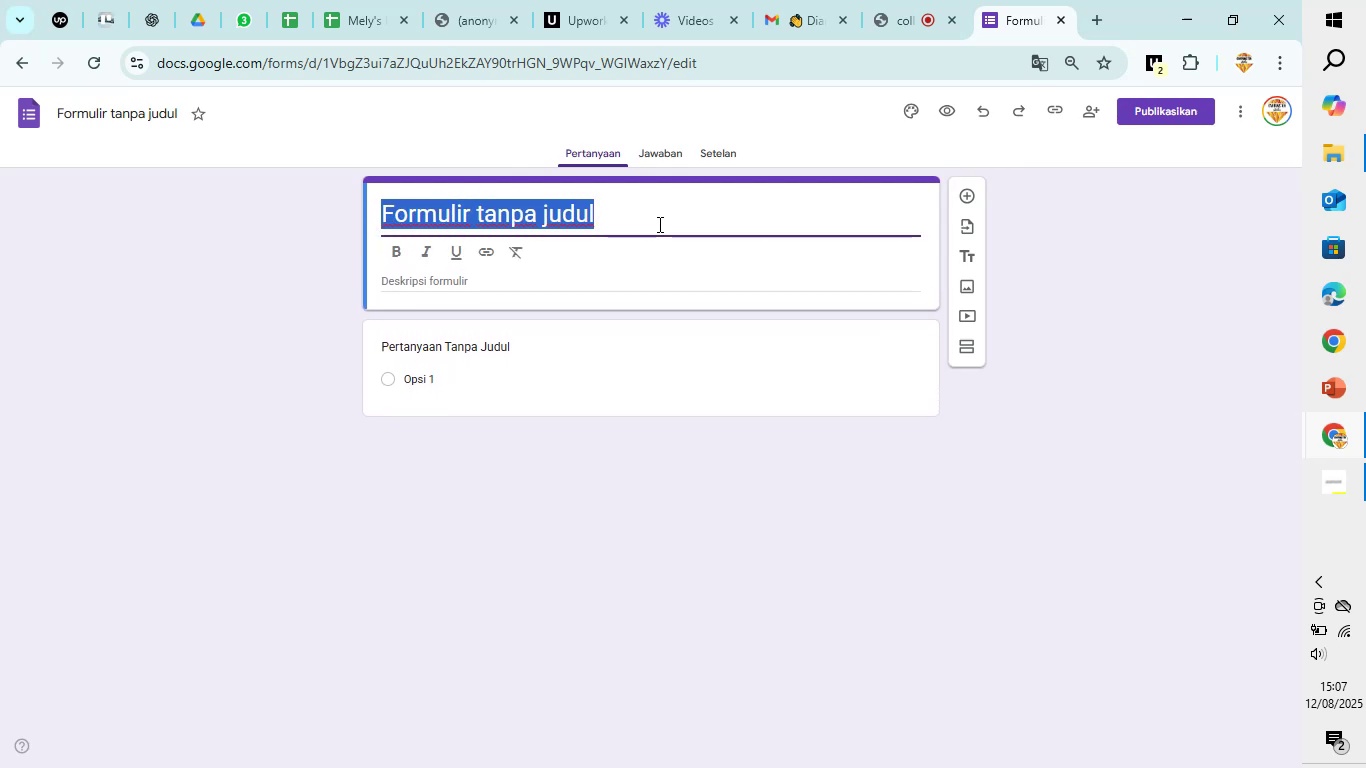 
left_click([649, 207])
 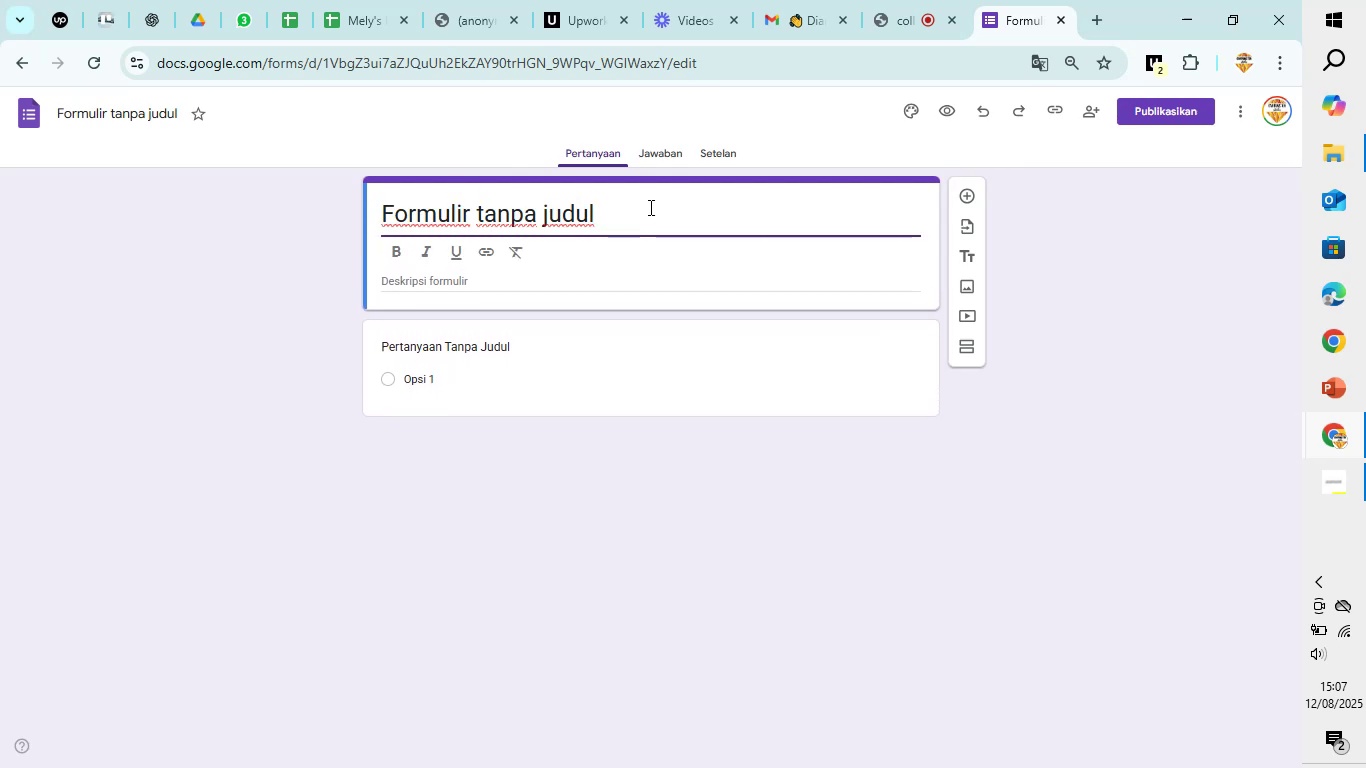 
key(Backspace)
 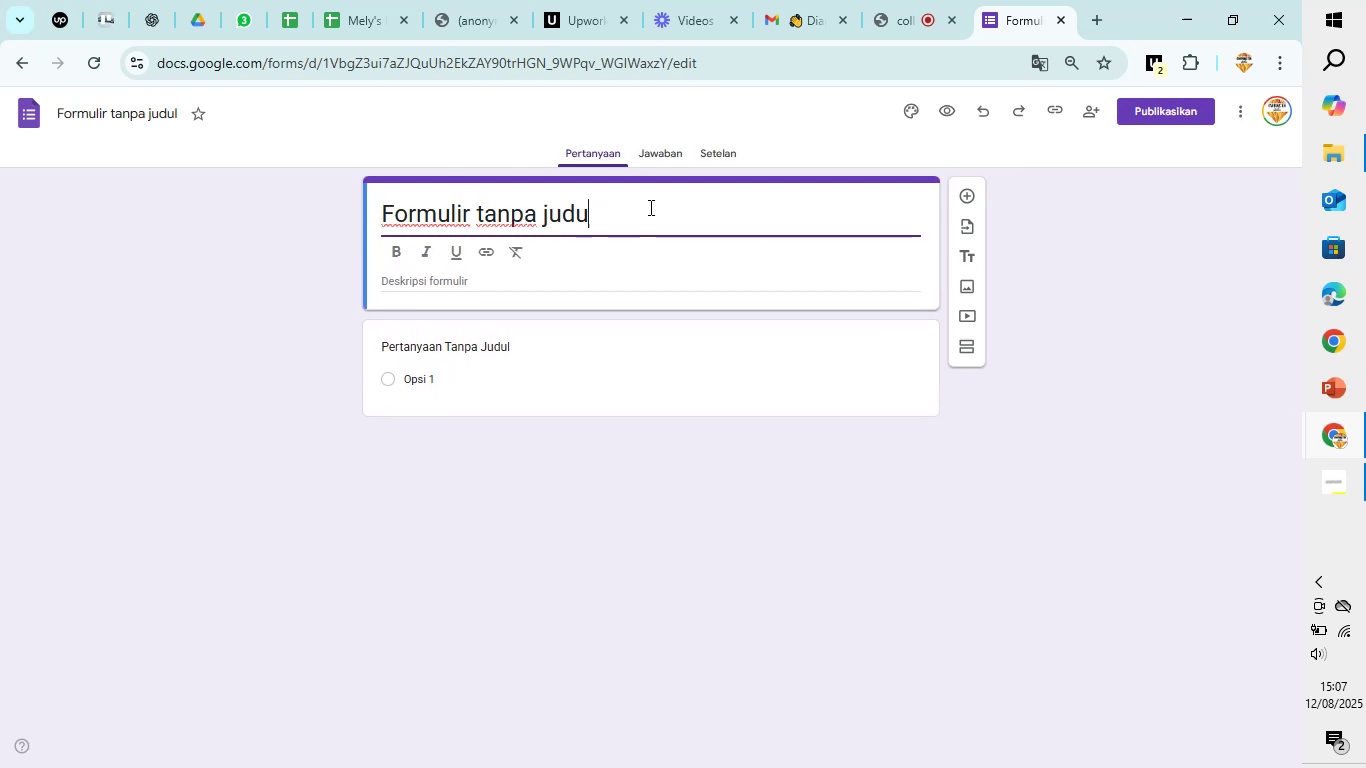 
key(Backspace)
 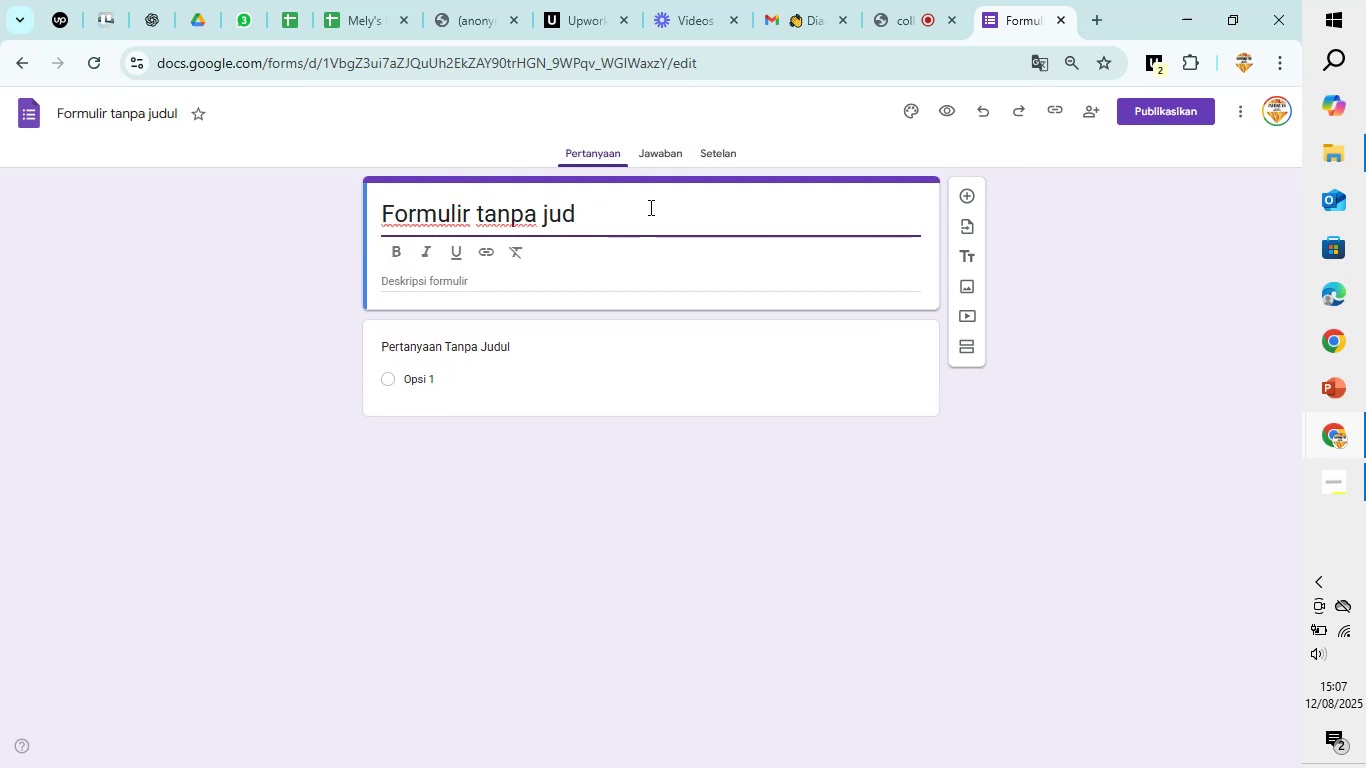 
key(Backspace)
 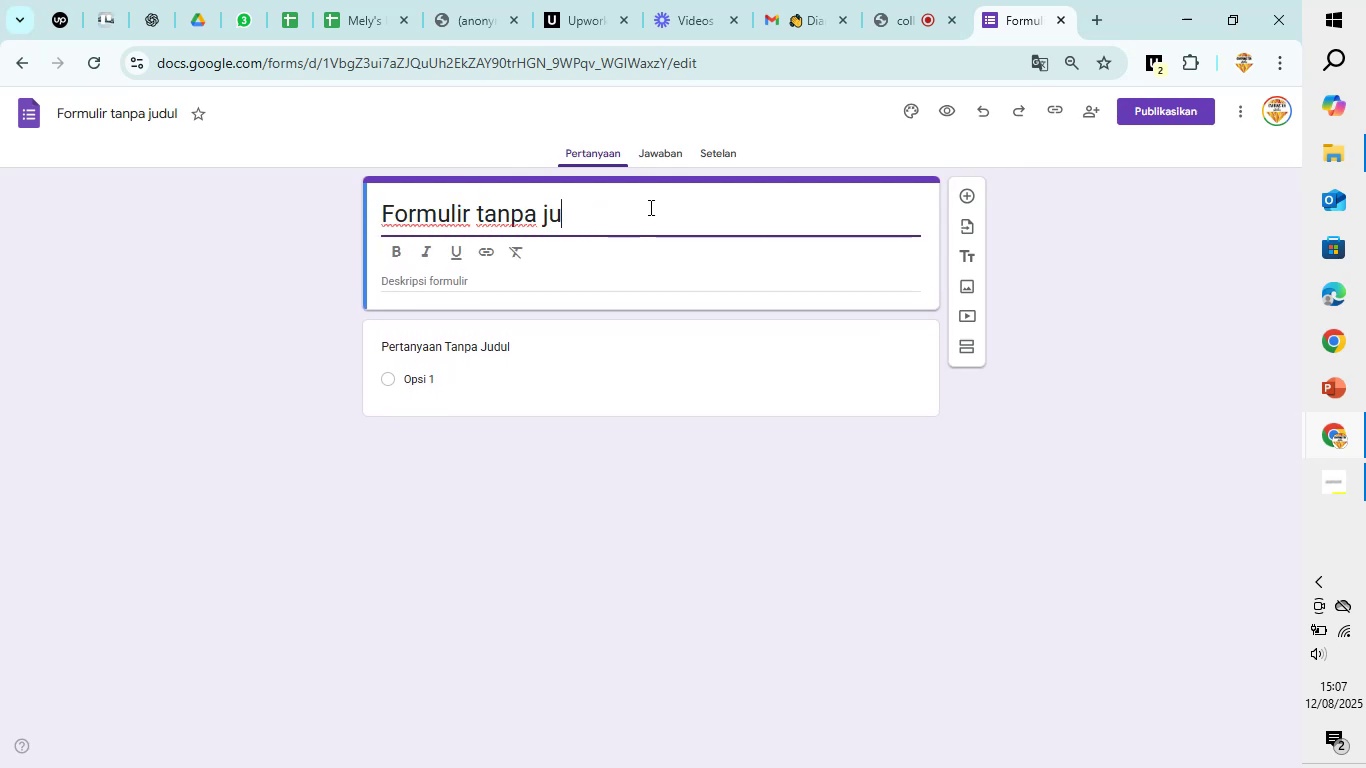 
key(Backspace)
 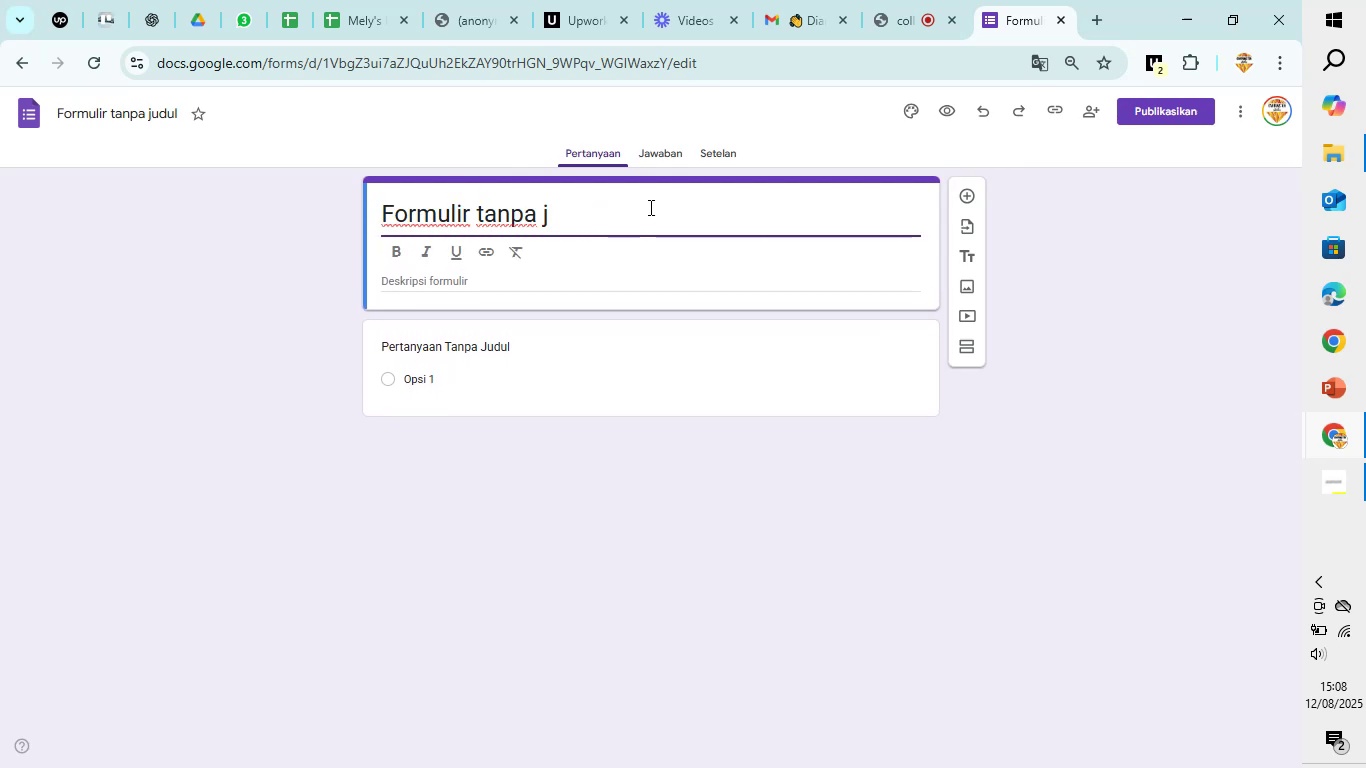 
key(Backspace)
 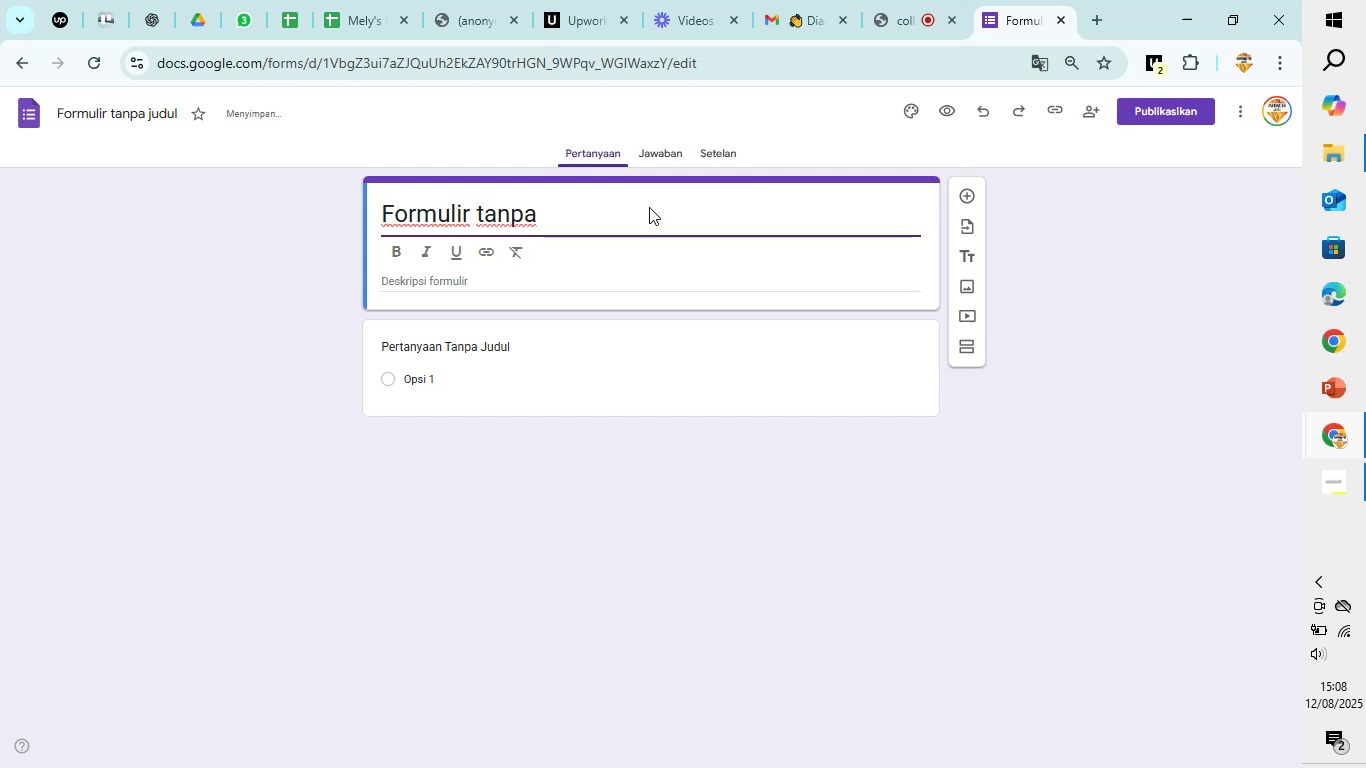 
key(Backspace)
 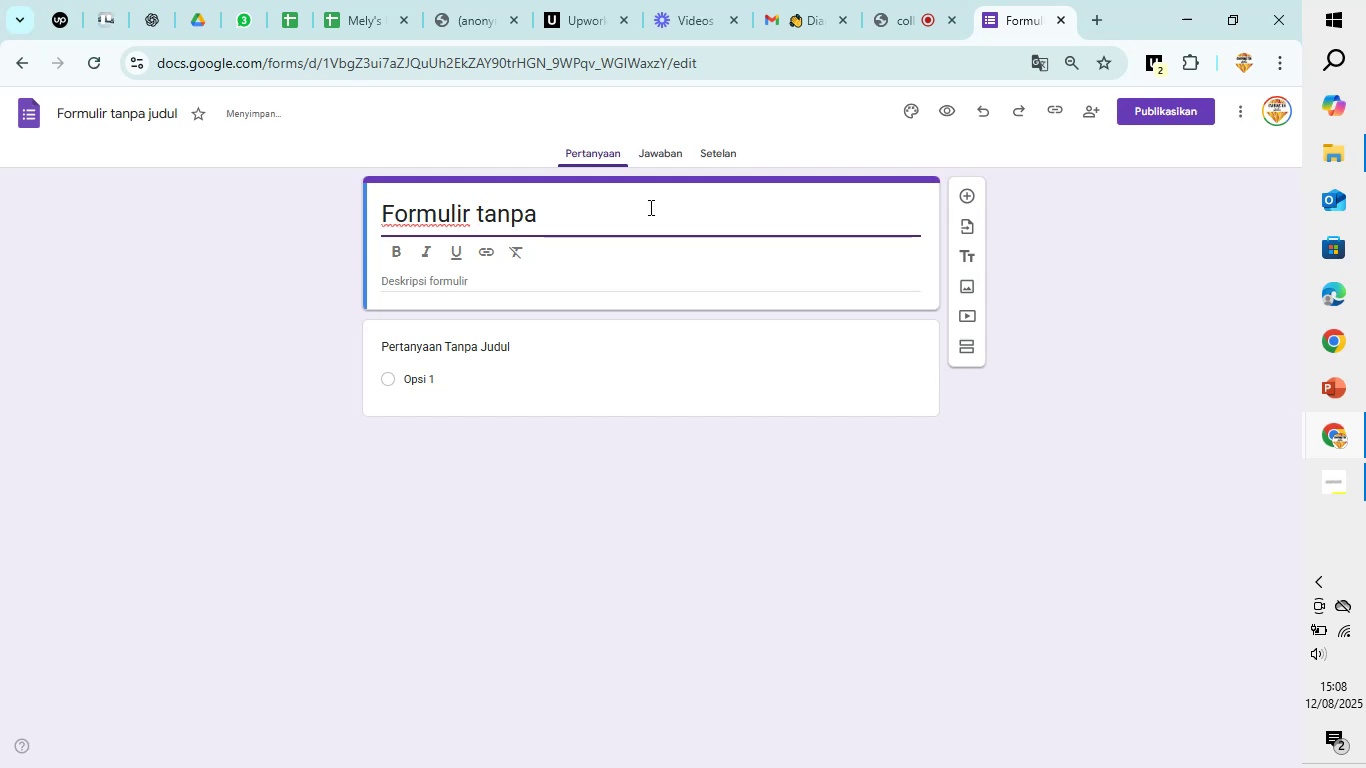 
key(Backspace)
 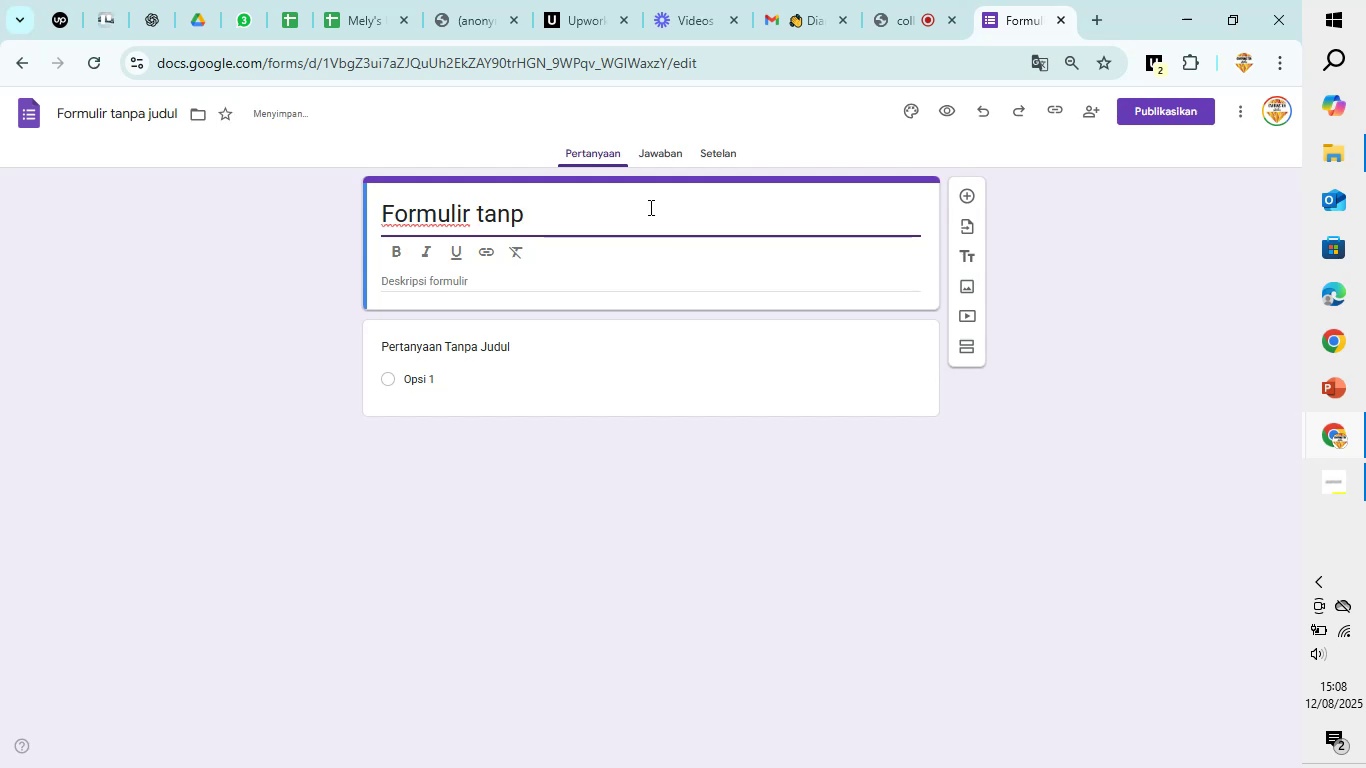 
key(Backspace)
 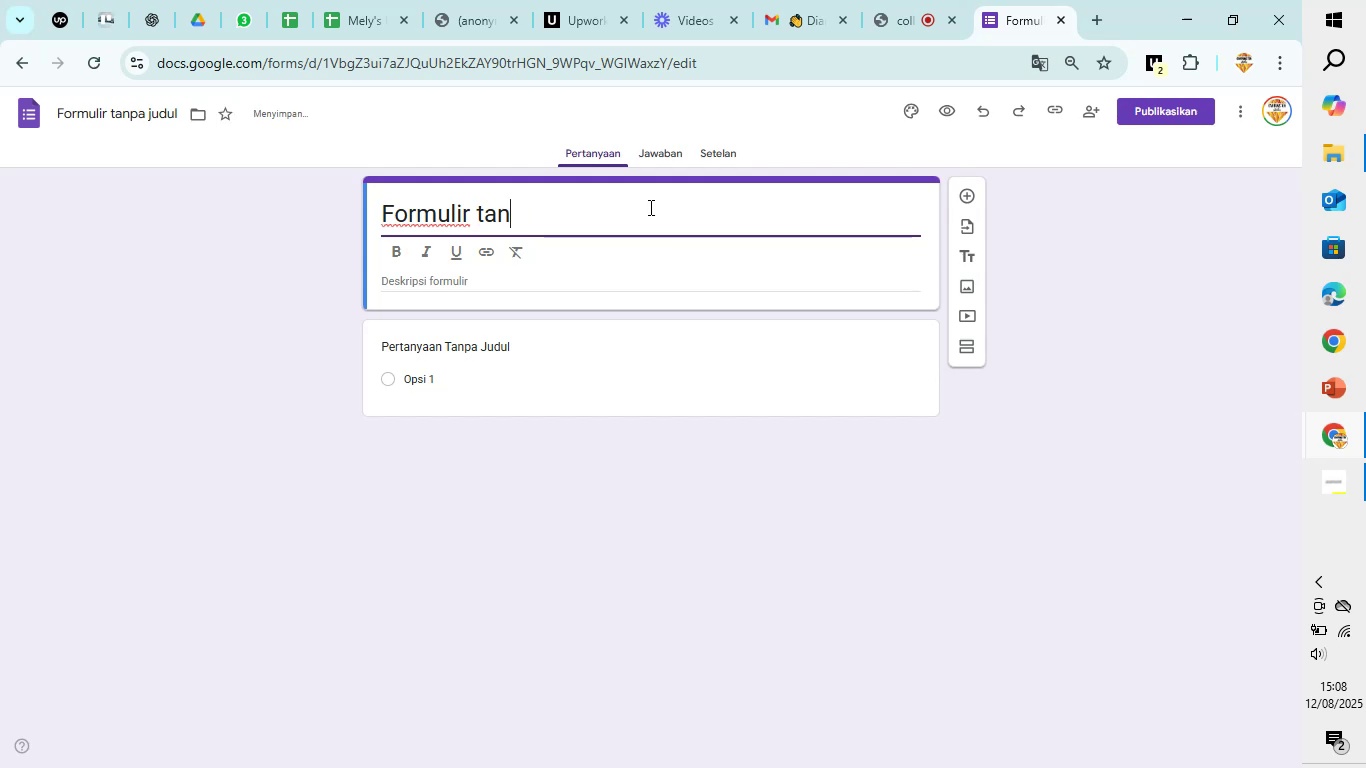 
key(Backspace)
 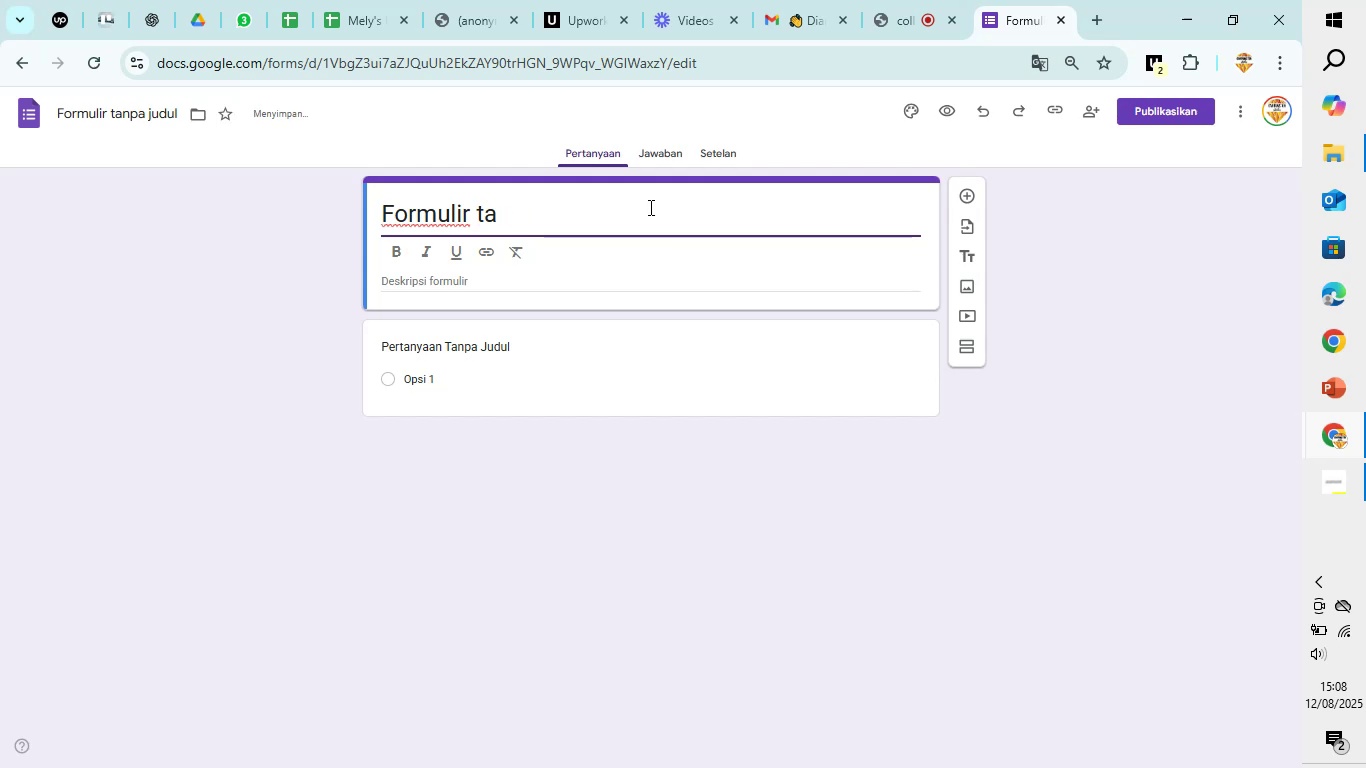 
key(Backspace)
 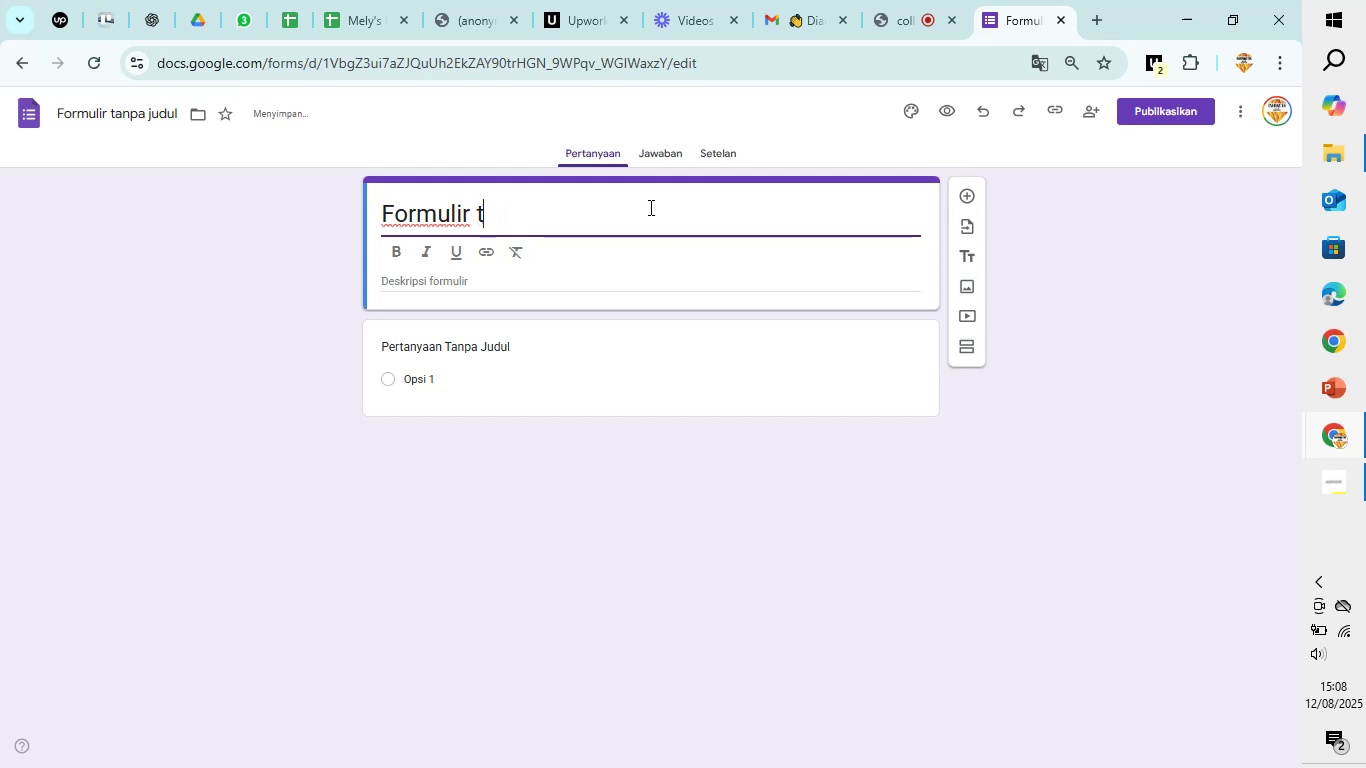 
key(Backspace)
 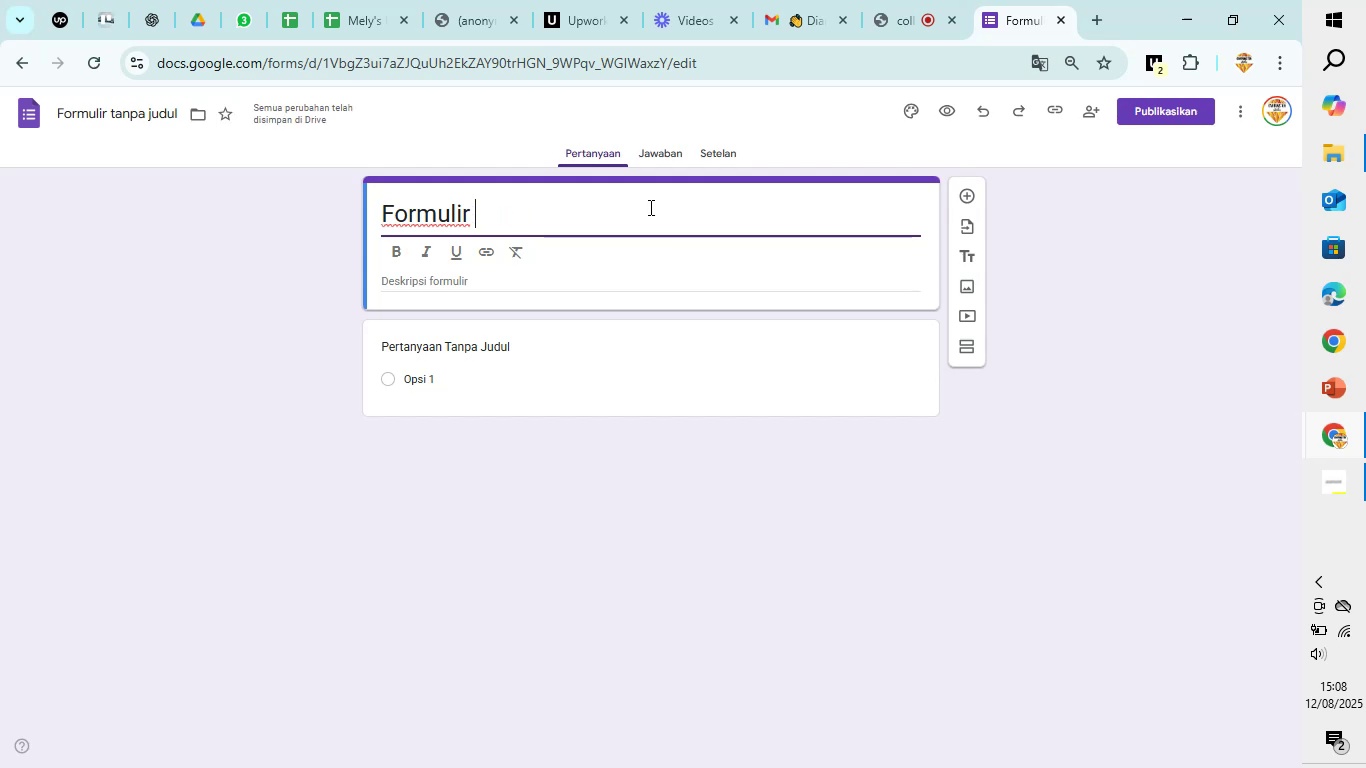 
key(Backspace)
 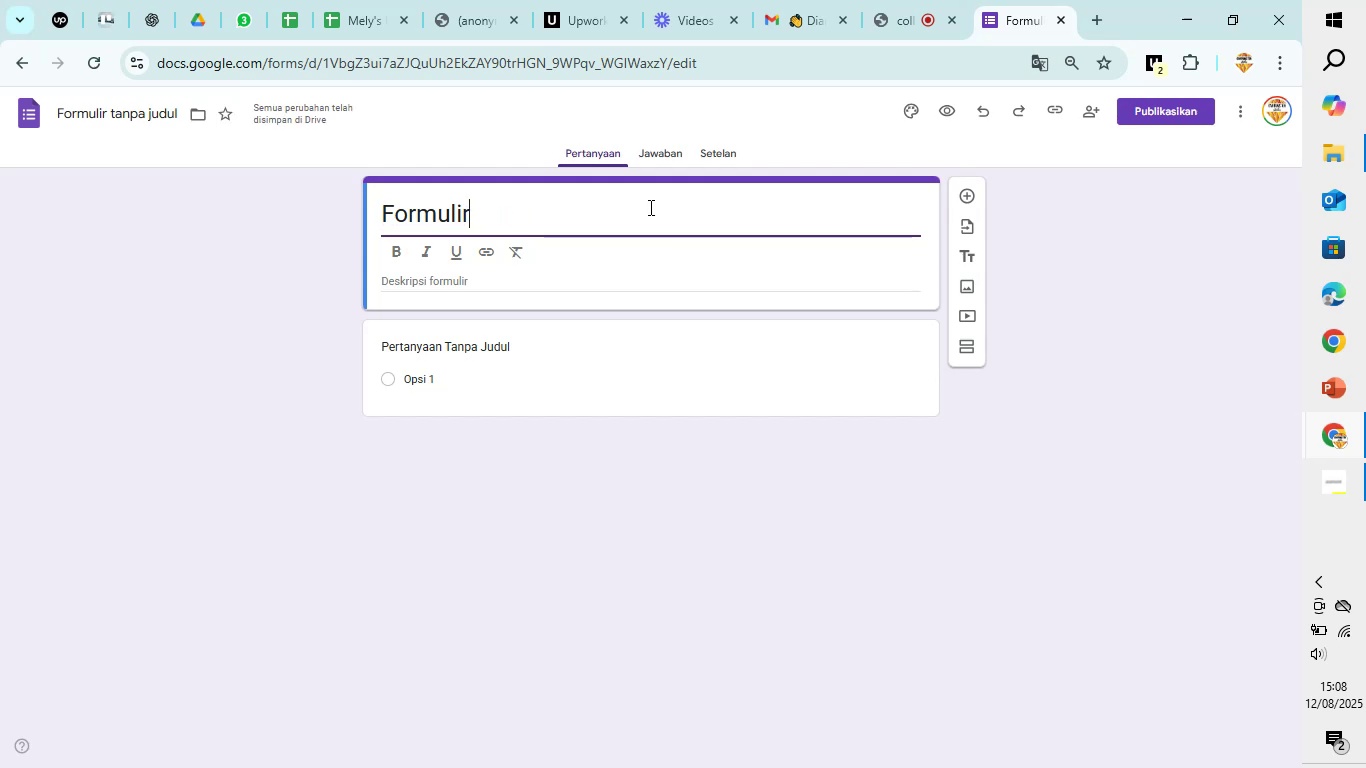 
key(Backspace)
 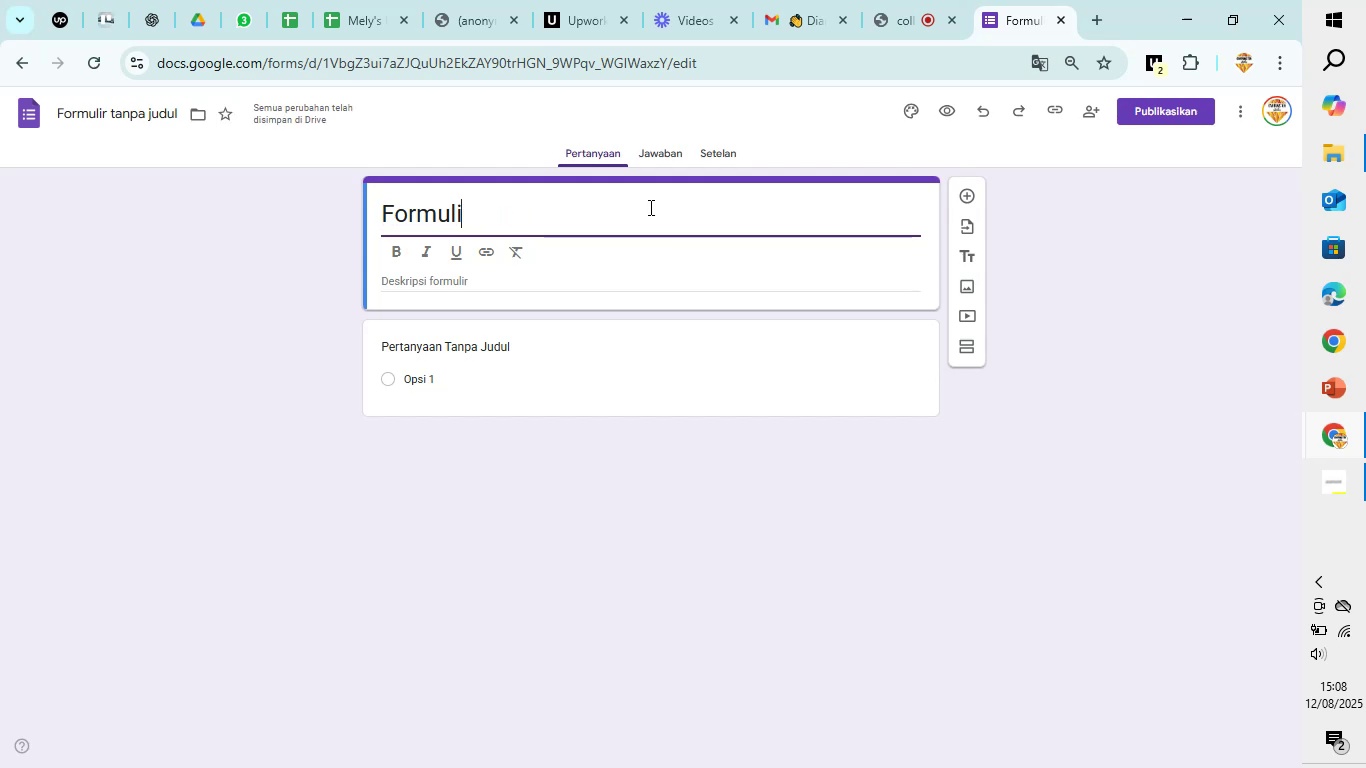 
key(Backspace)
 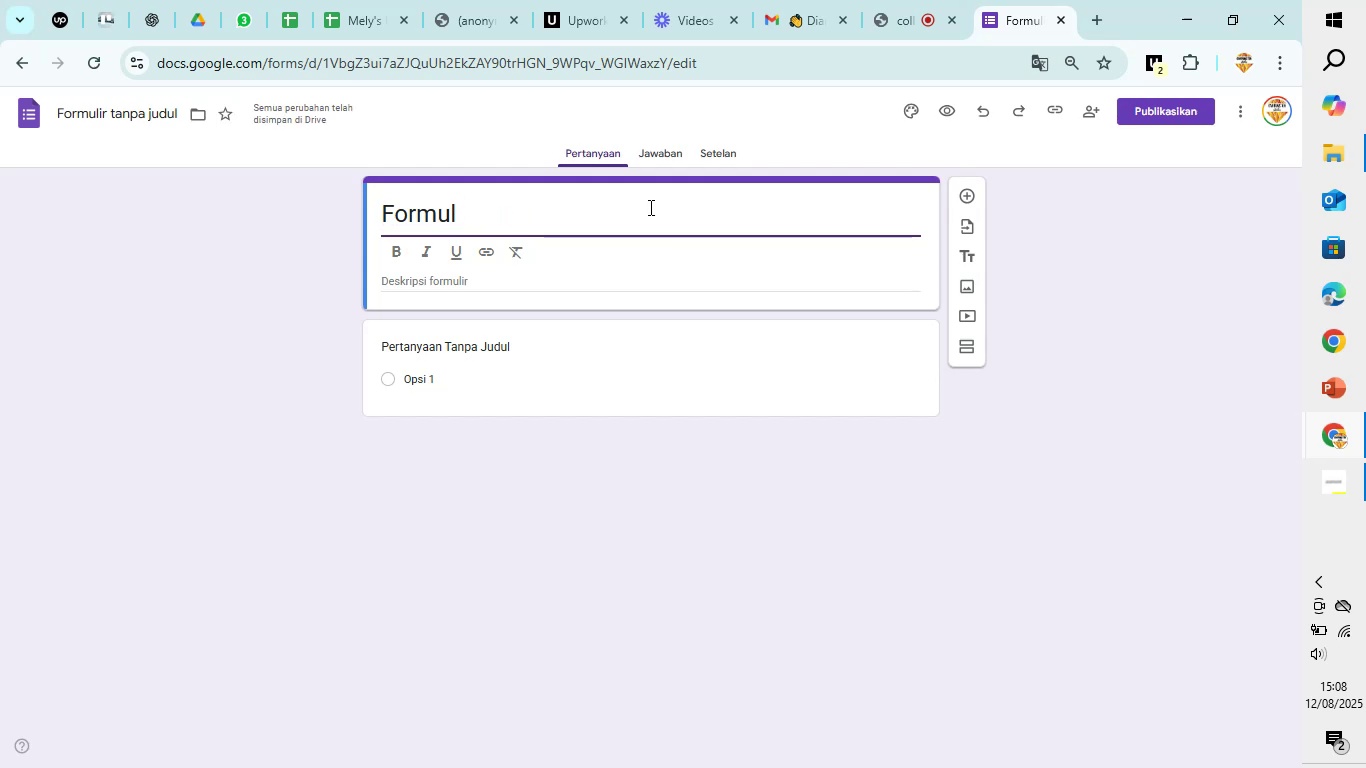 
key(Backspace)
 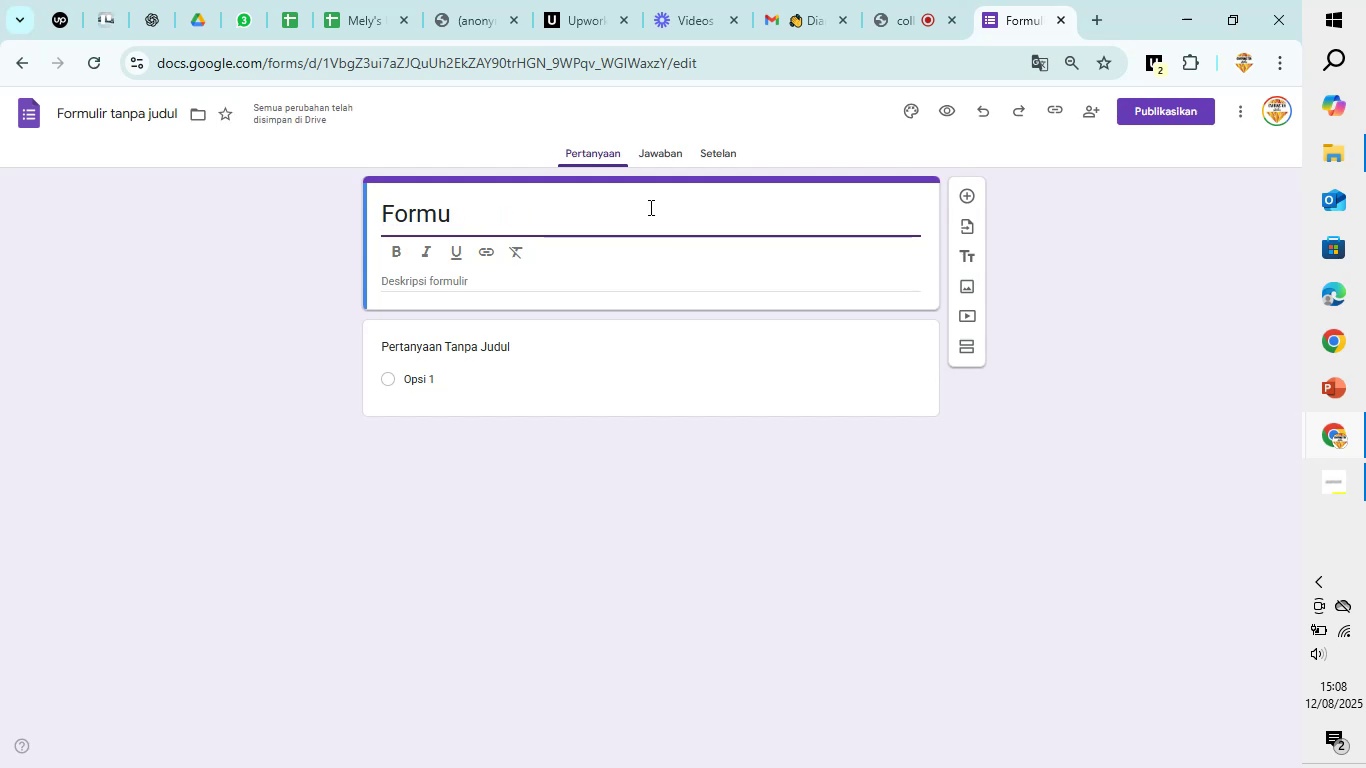 
key(Backspace)
 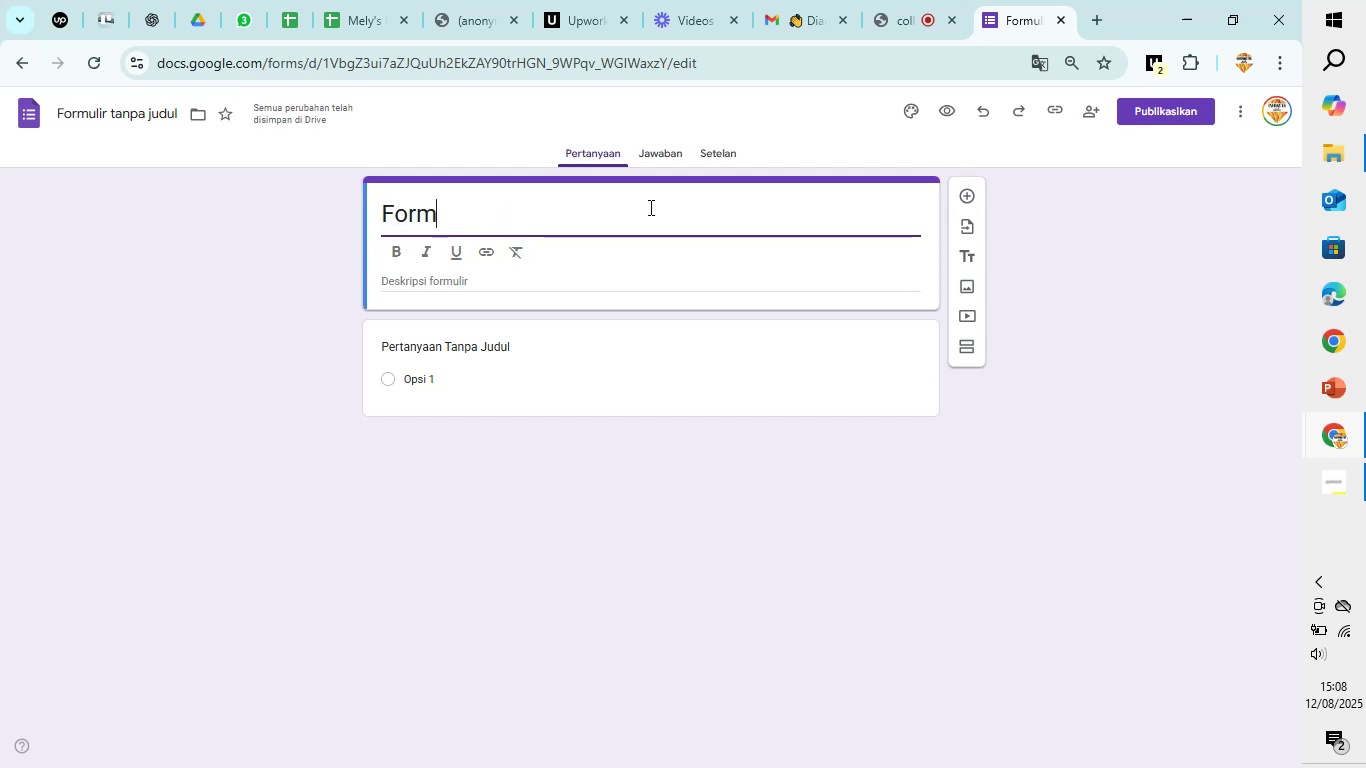 
key(Backspace)
 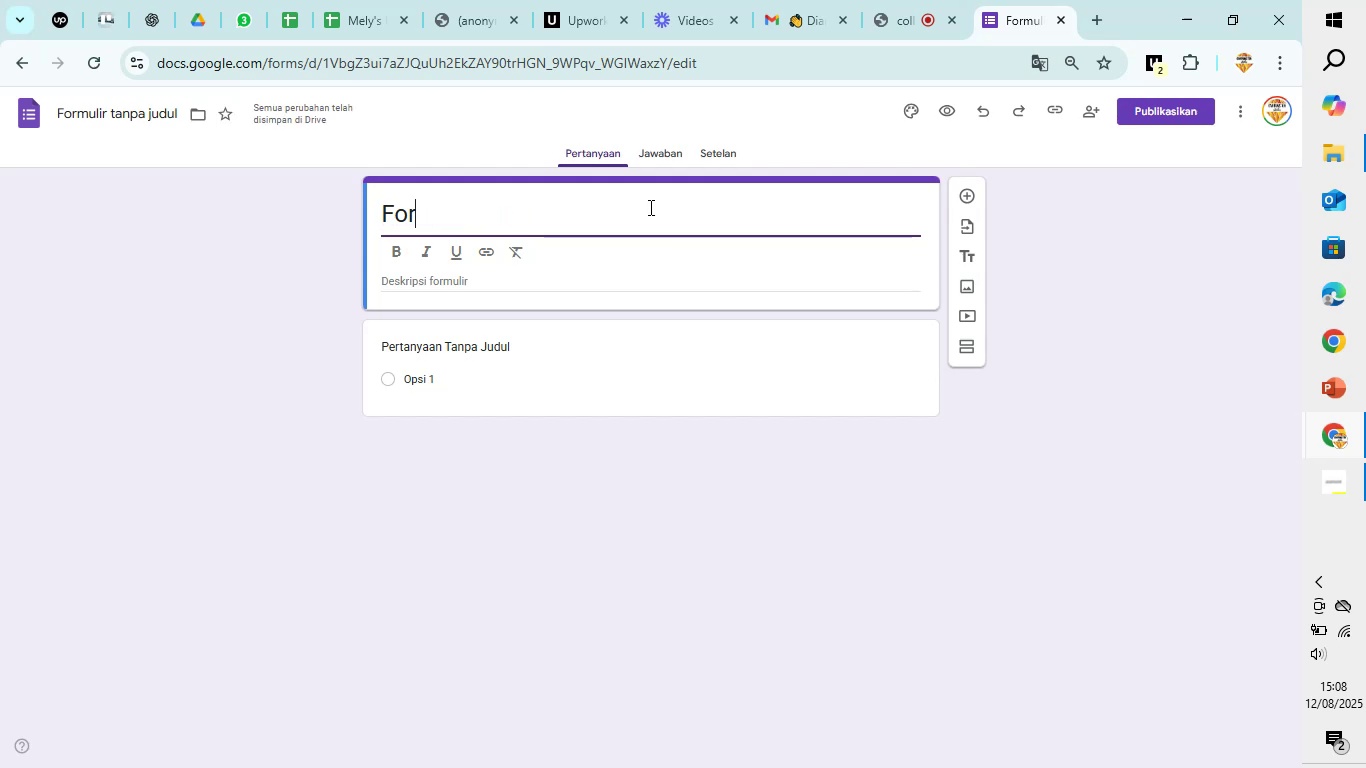 
key(Backspace)
 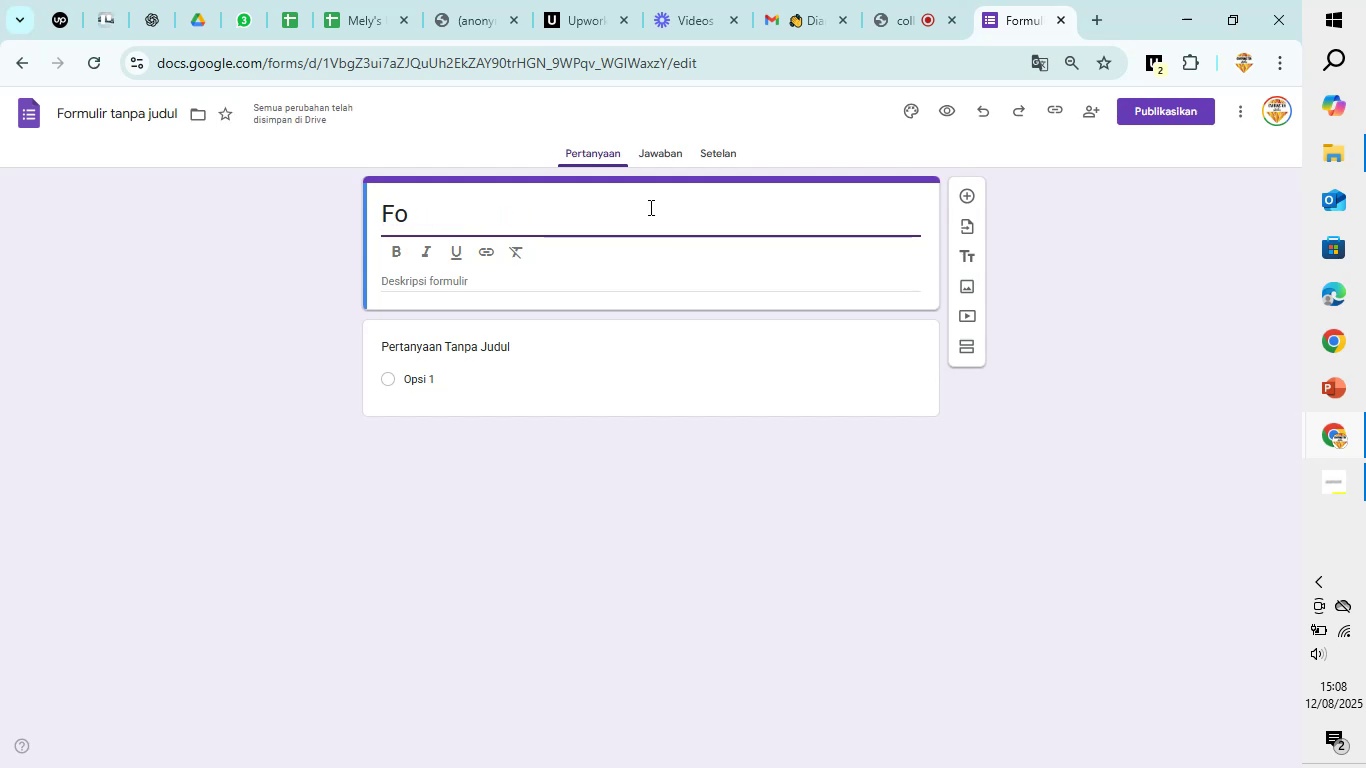 
key(Backspace)
 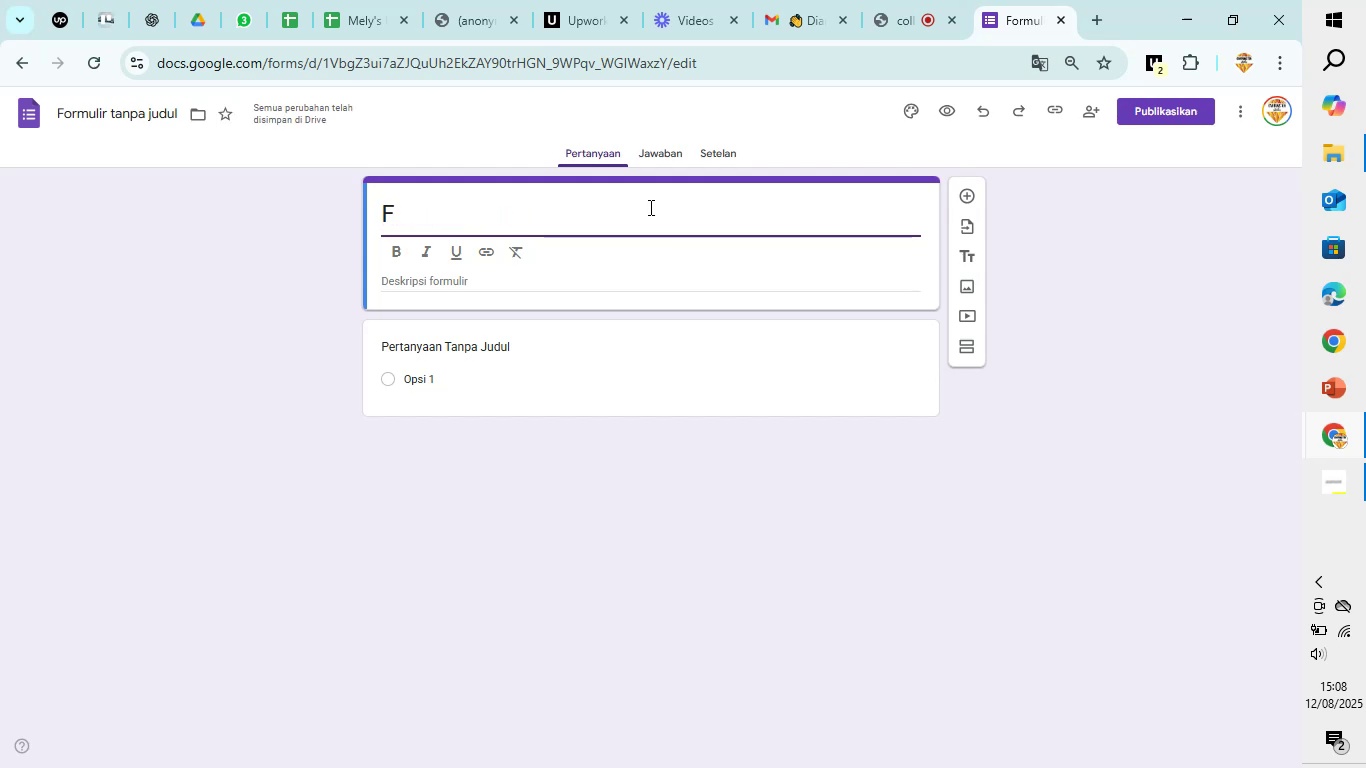 
key(Backspace)
 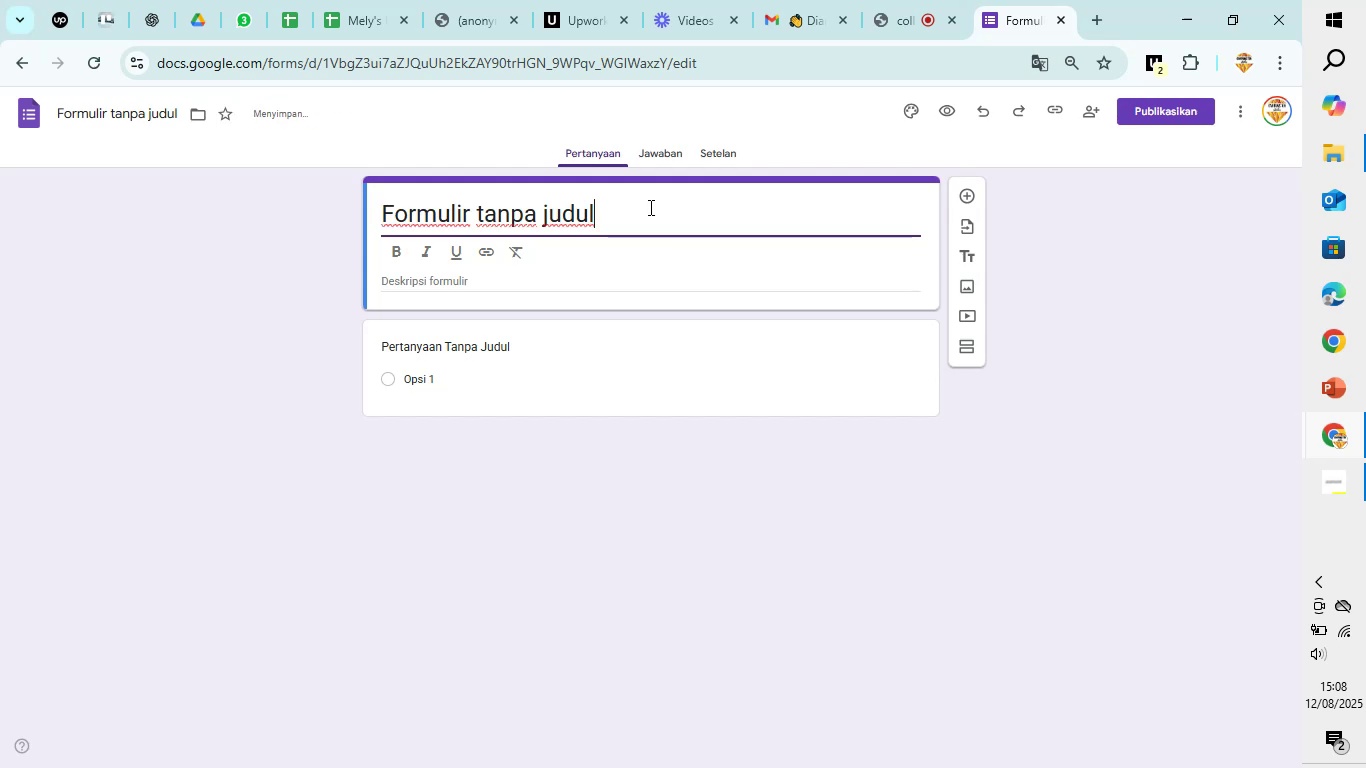 
key(Shift+E)
 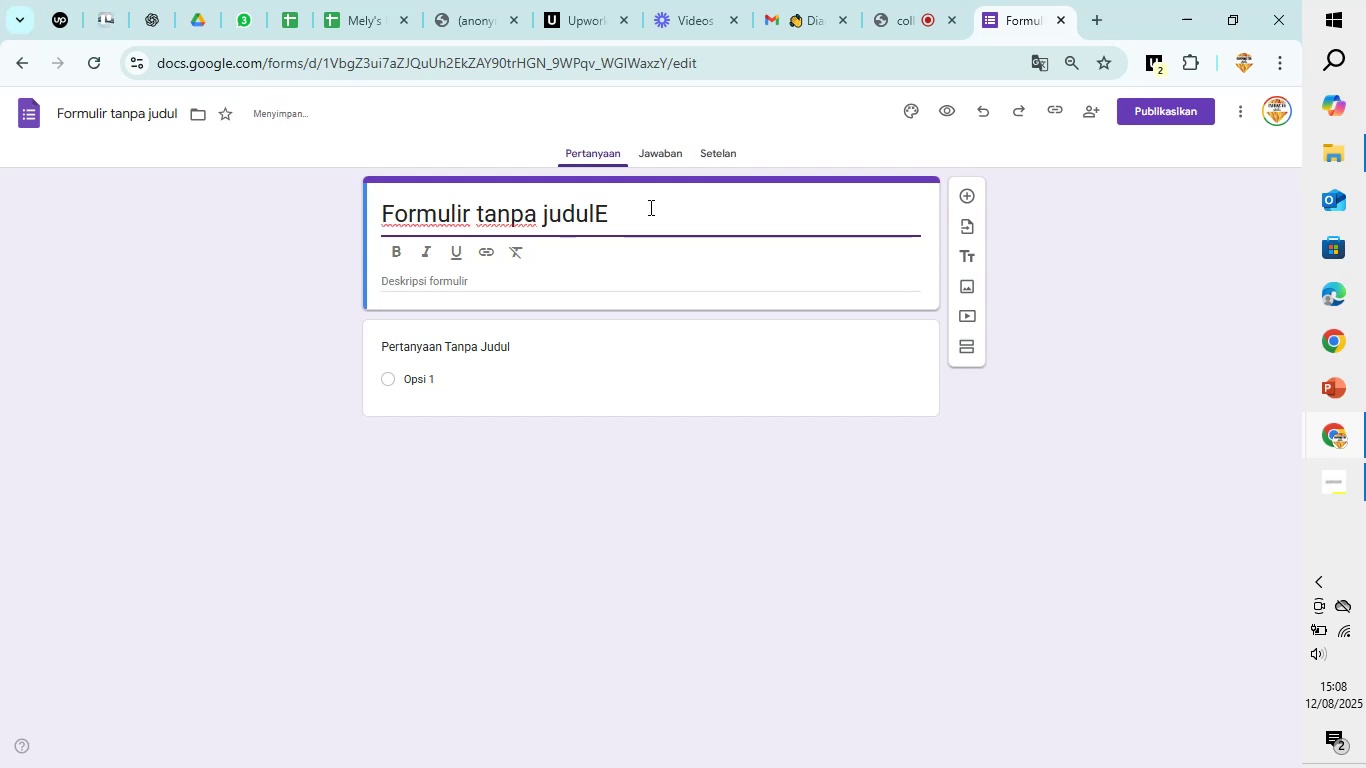 
hold_key(key=Backspace, duration=0.59)
 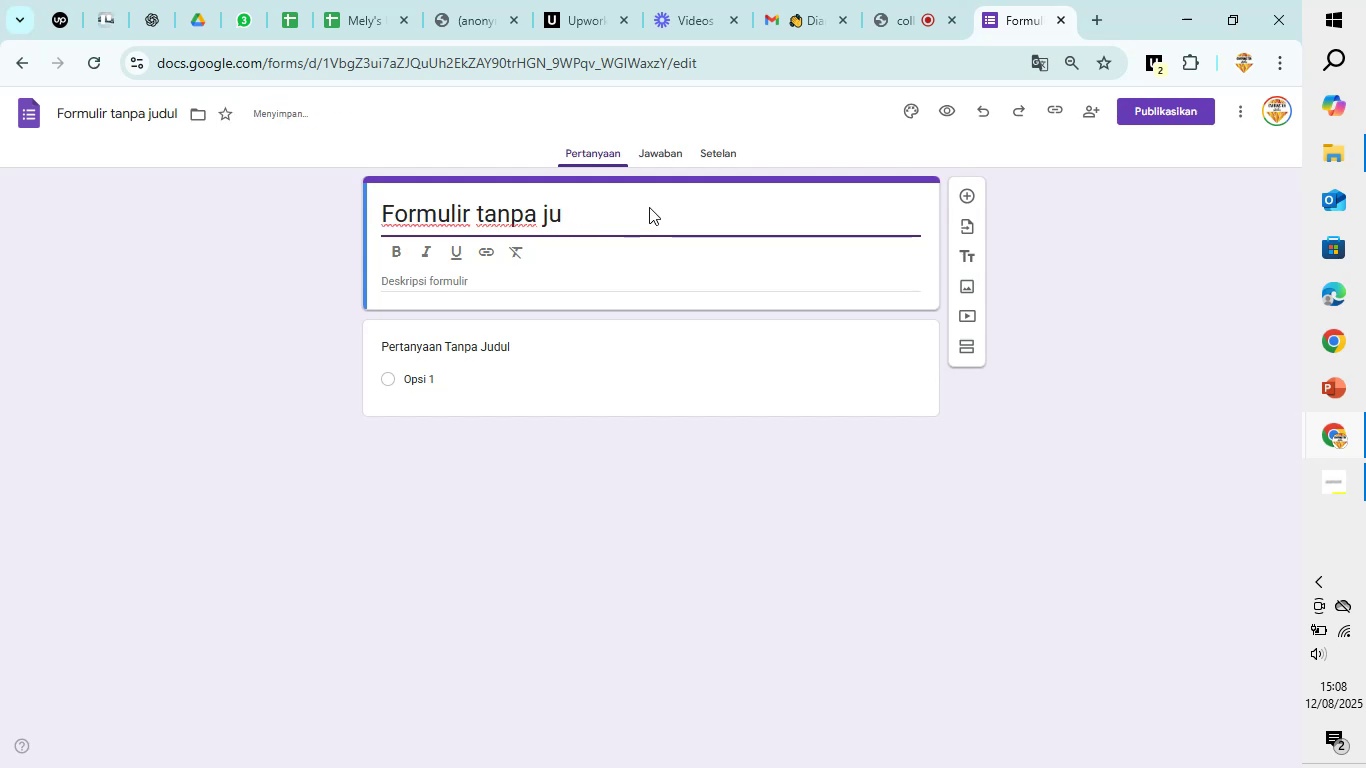 
hold_key(key=Backspace, duration=0.9)
 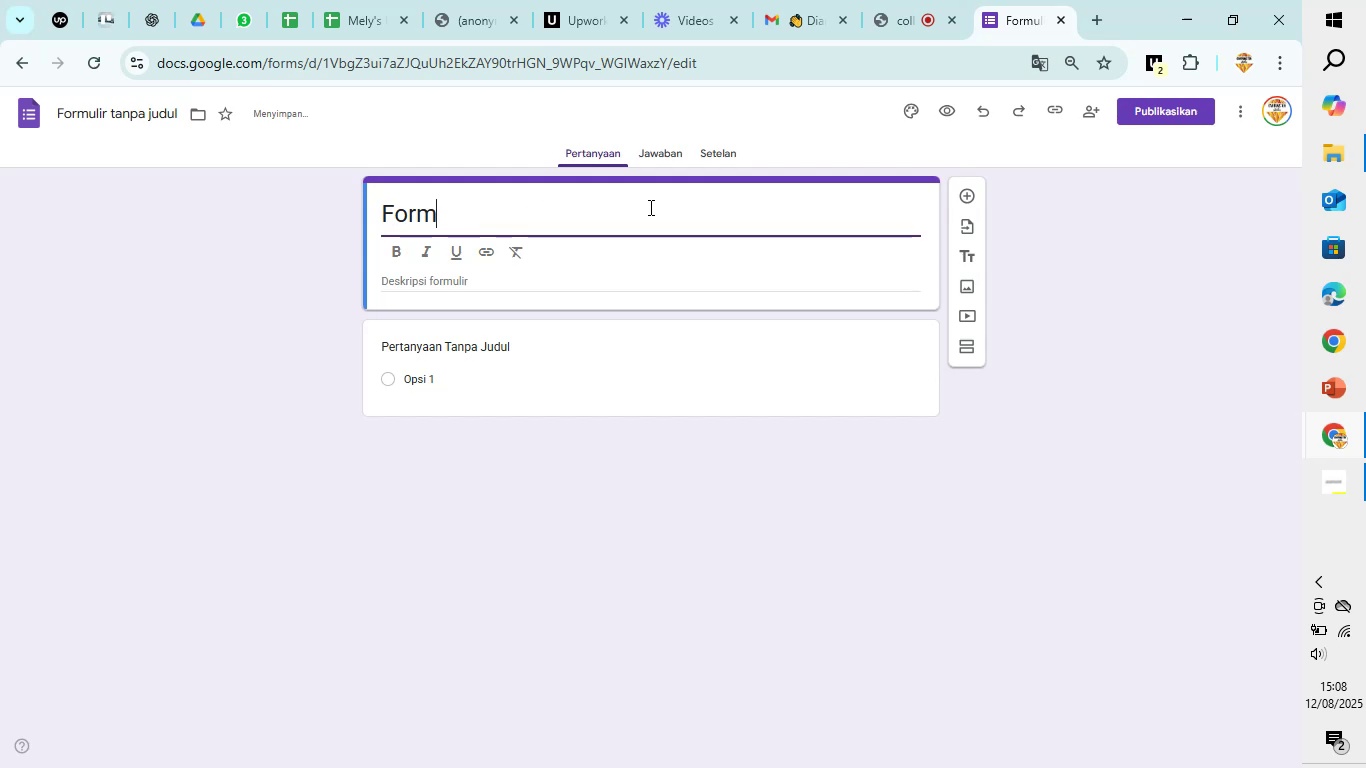 
key(Backspace)
 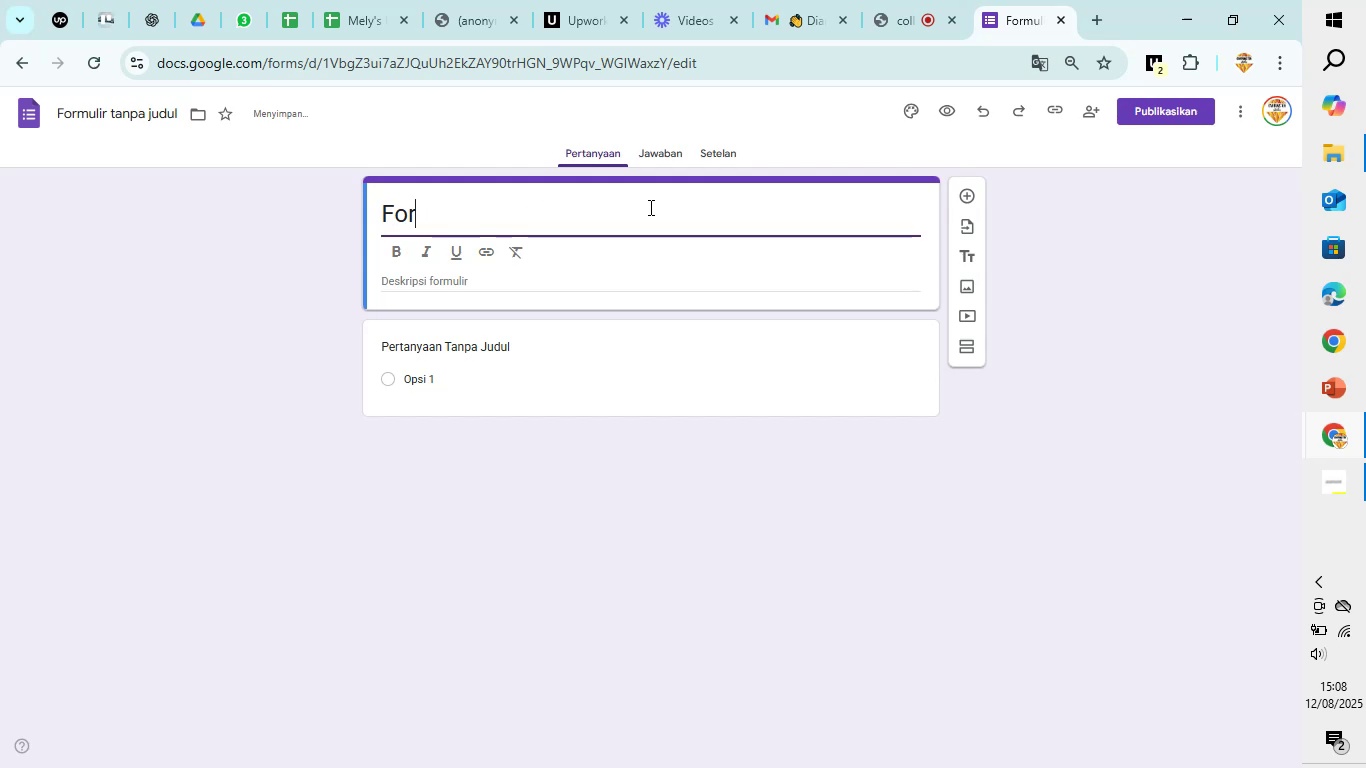 
key(Backspace)
 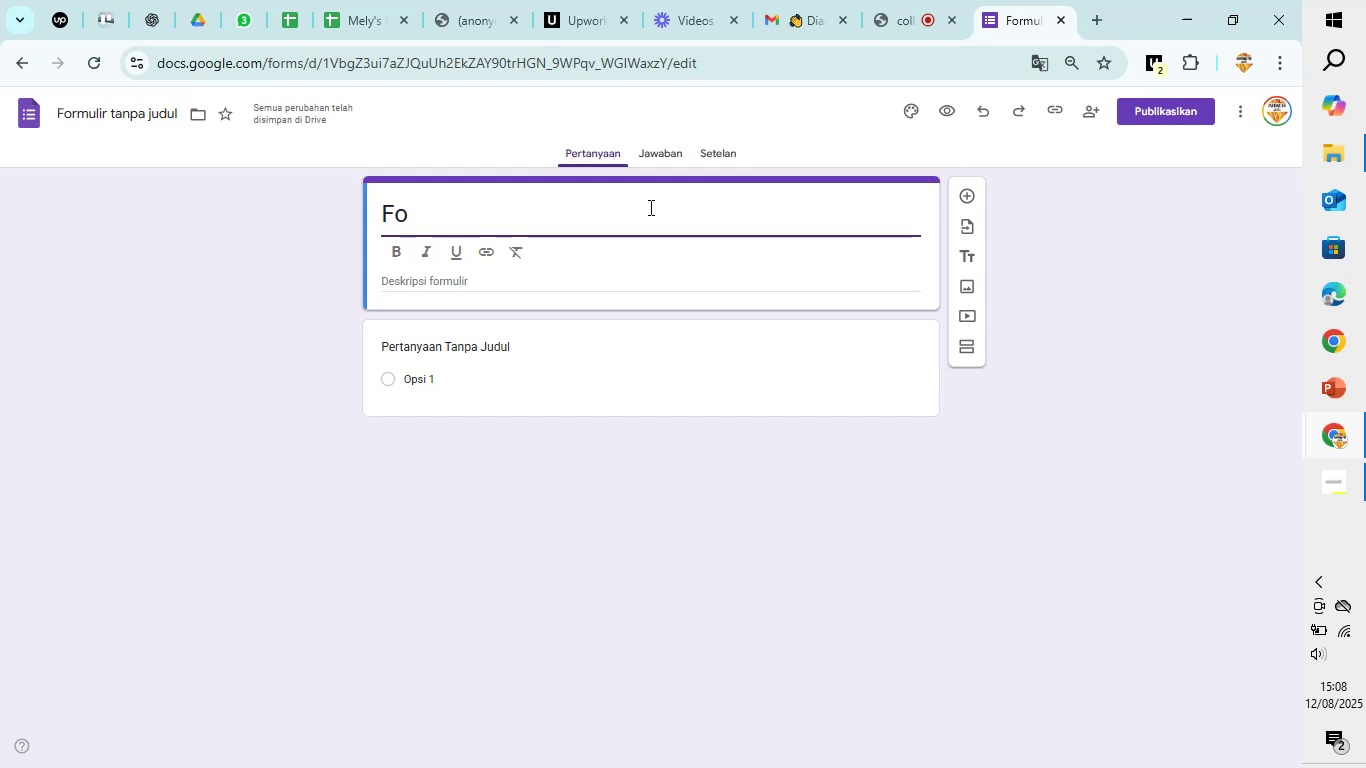 
key(Backspace)
 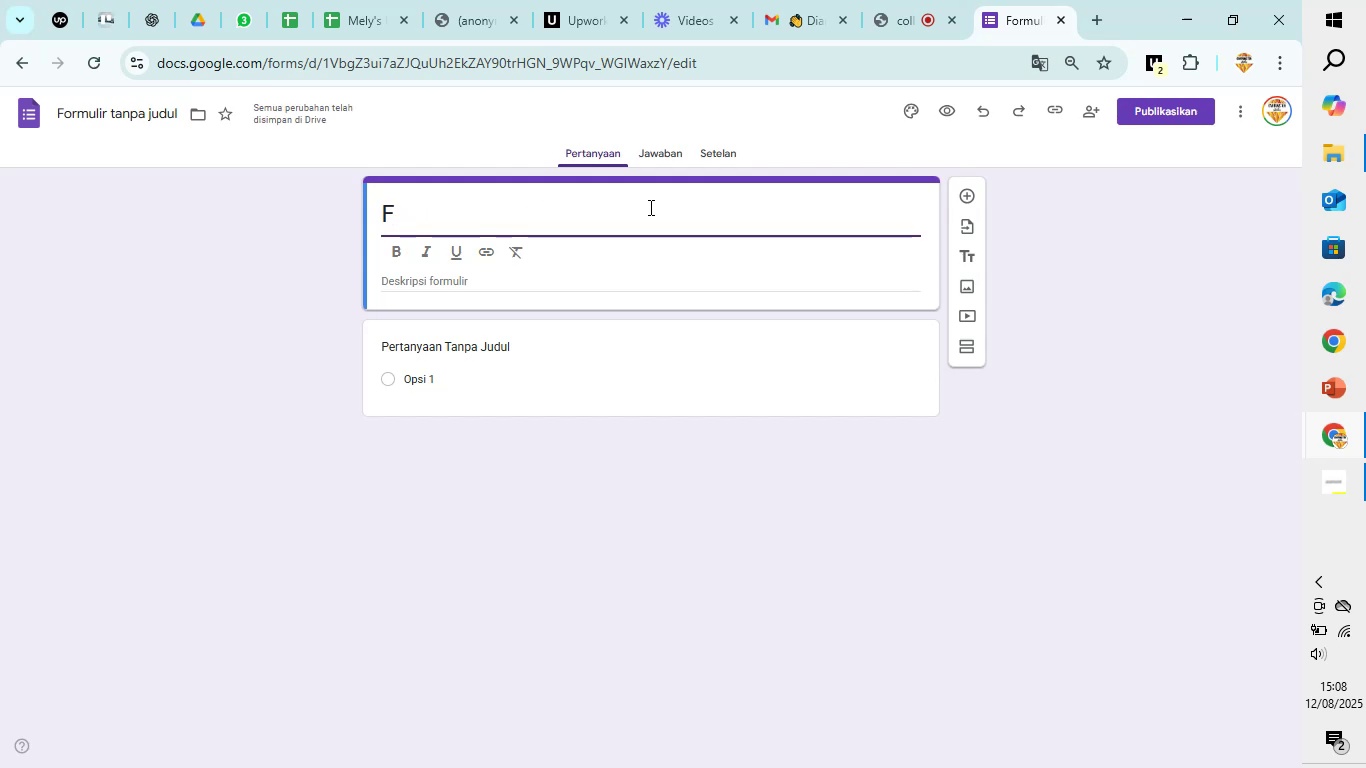 
key(Backspace)
 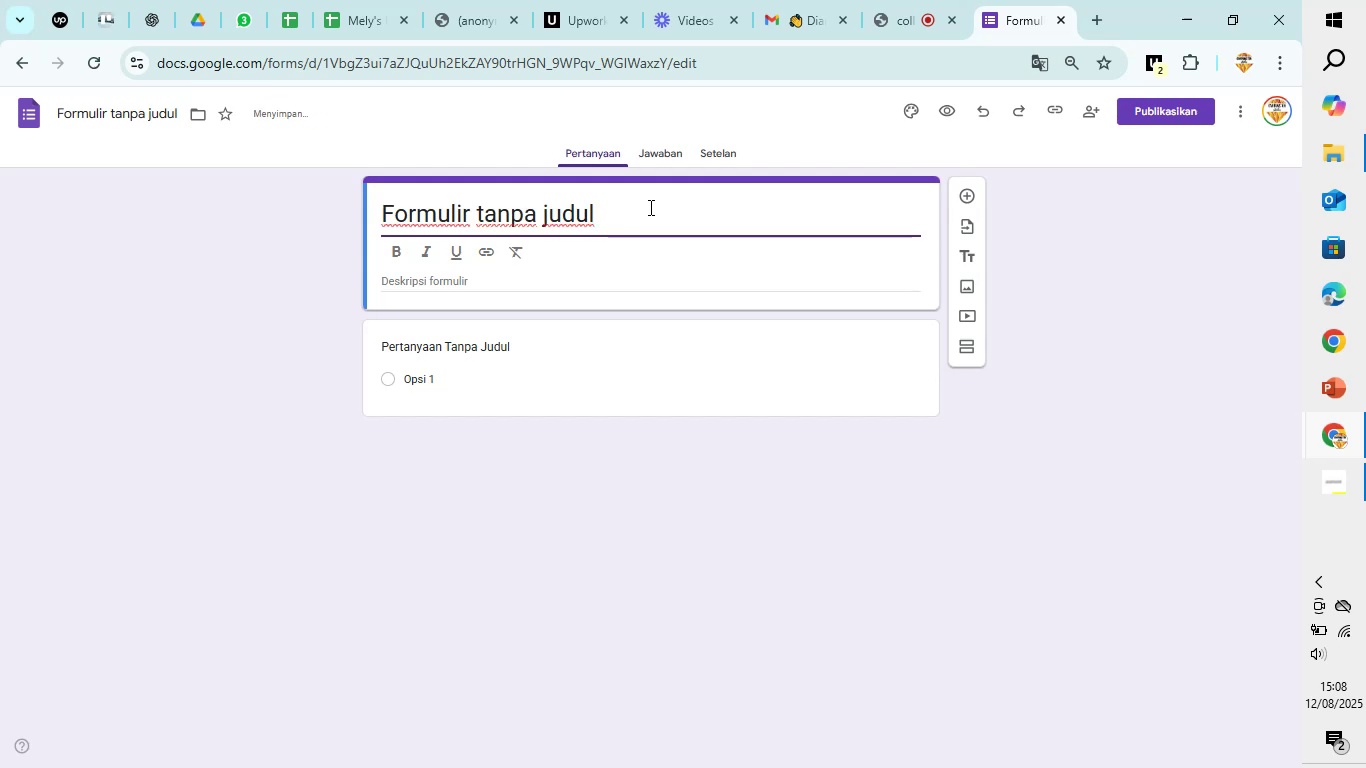 
hold_key(key=Backspace, duration=1.04)
 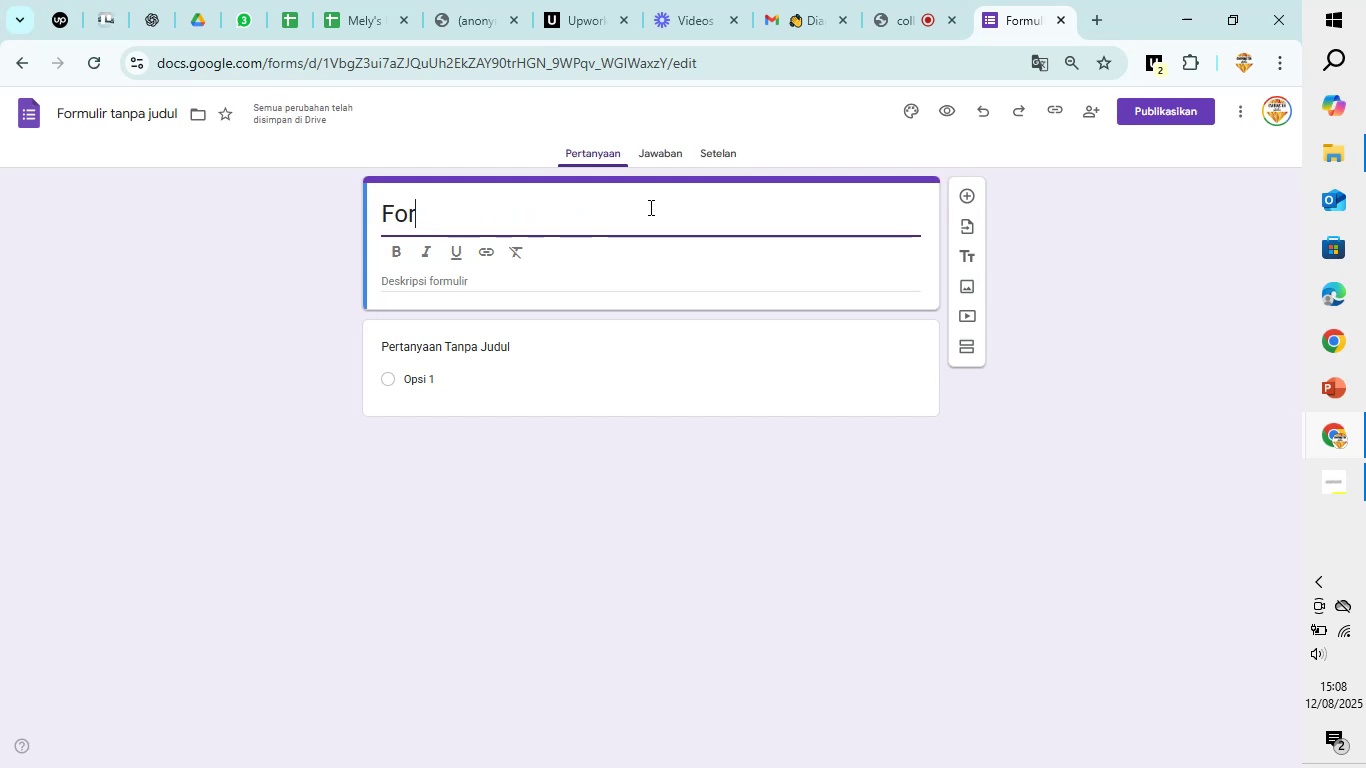 
key(Backspace)
 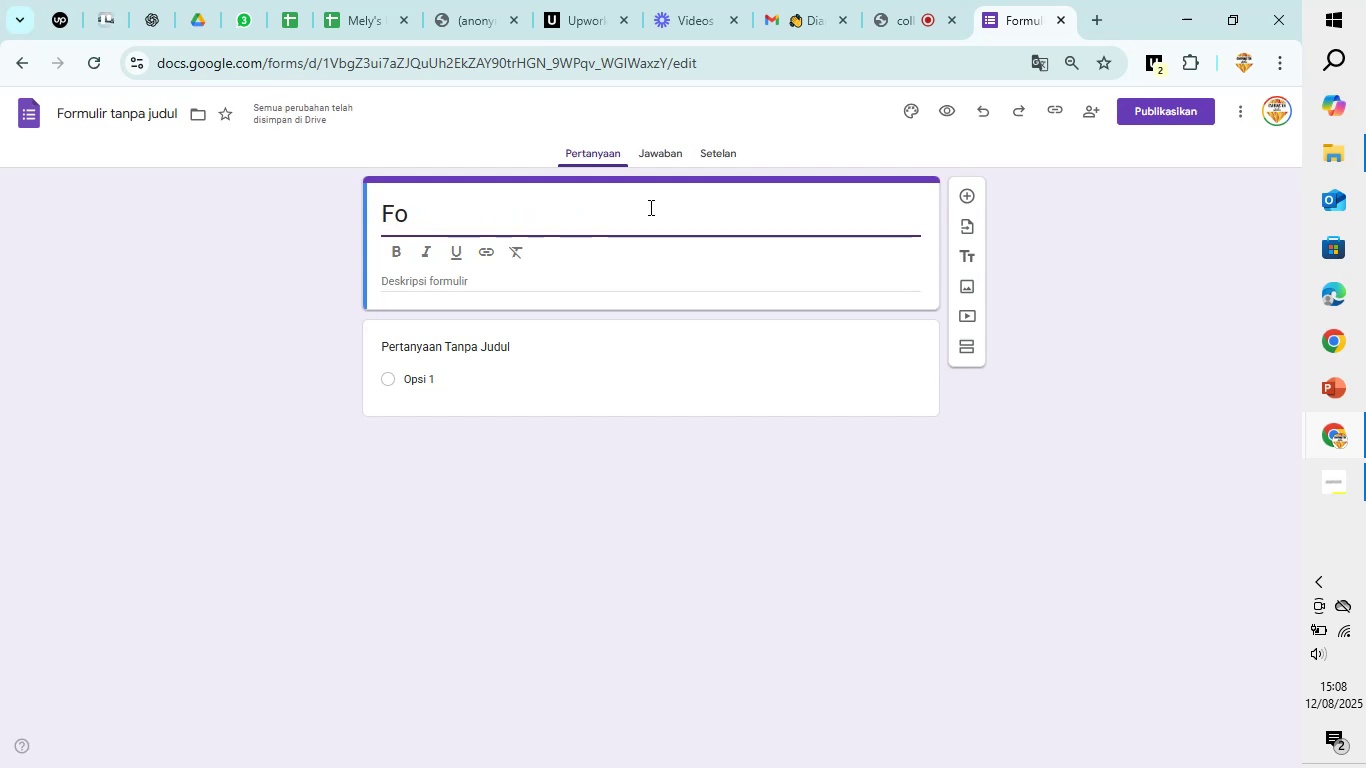 
key(Backspace)
 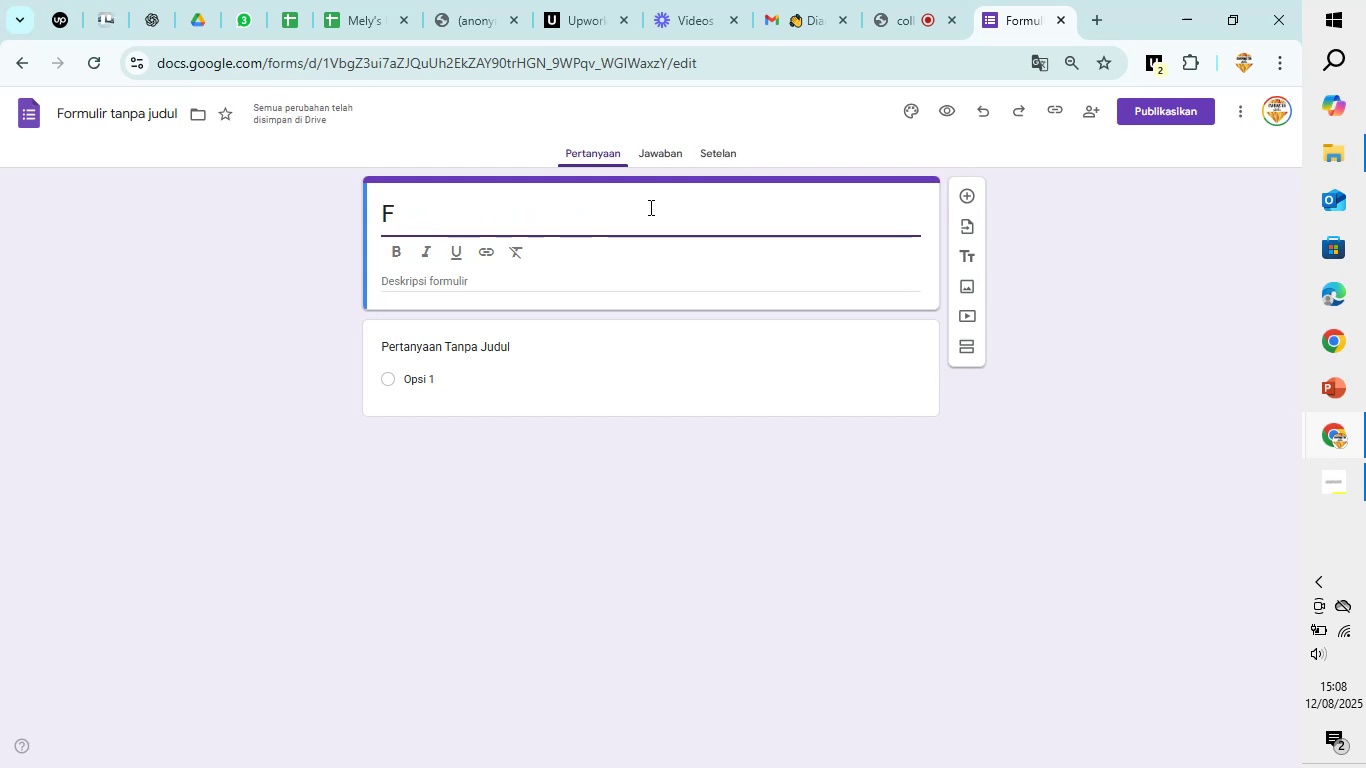 
key(Backspace)
 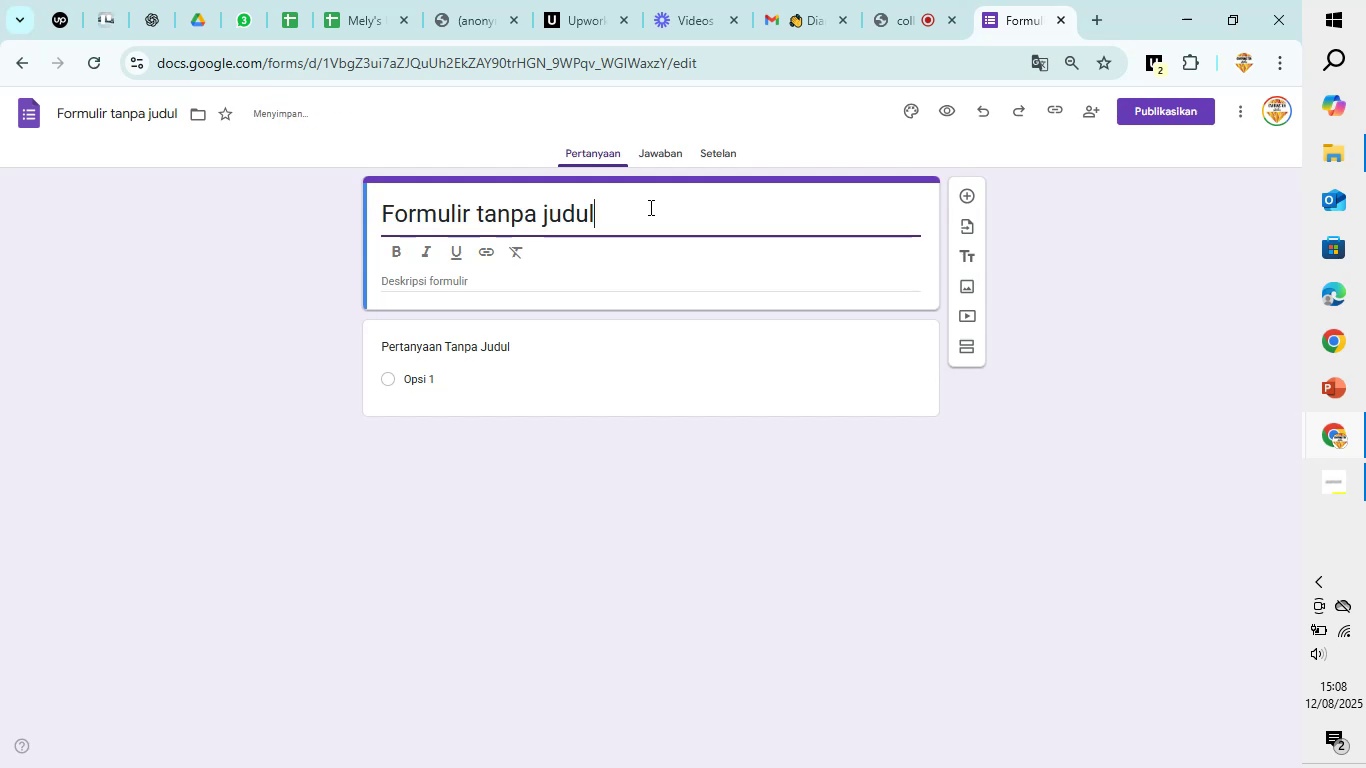 
hold_key(key=ShiftLeft, duration=0.37)
 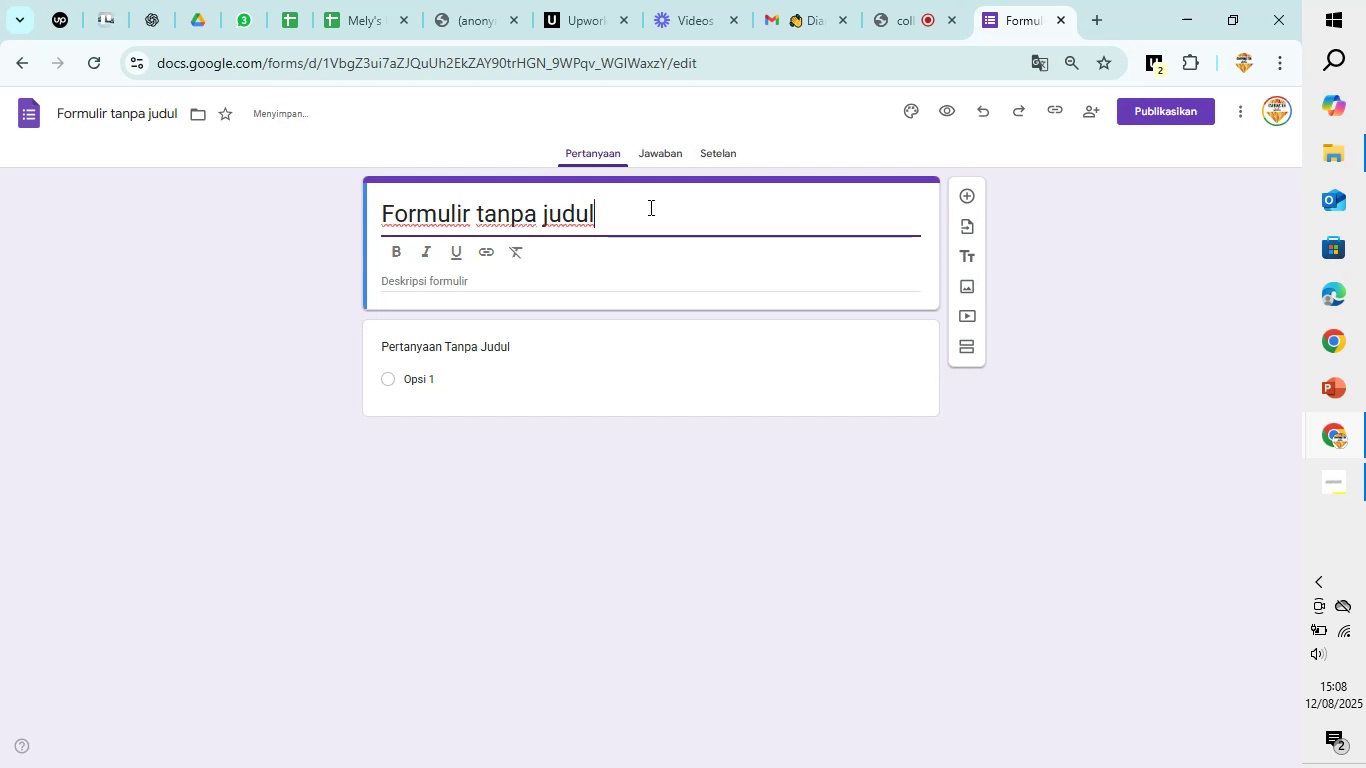 
key(Backspace)
 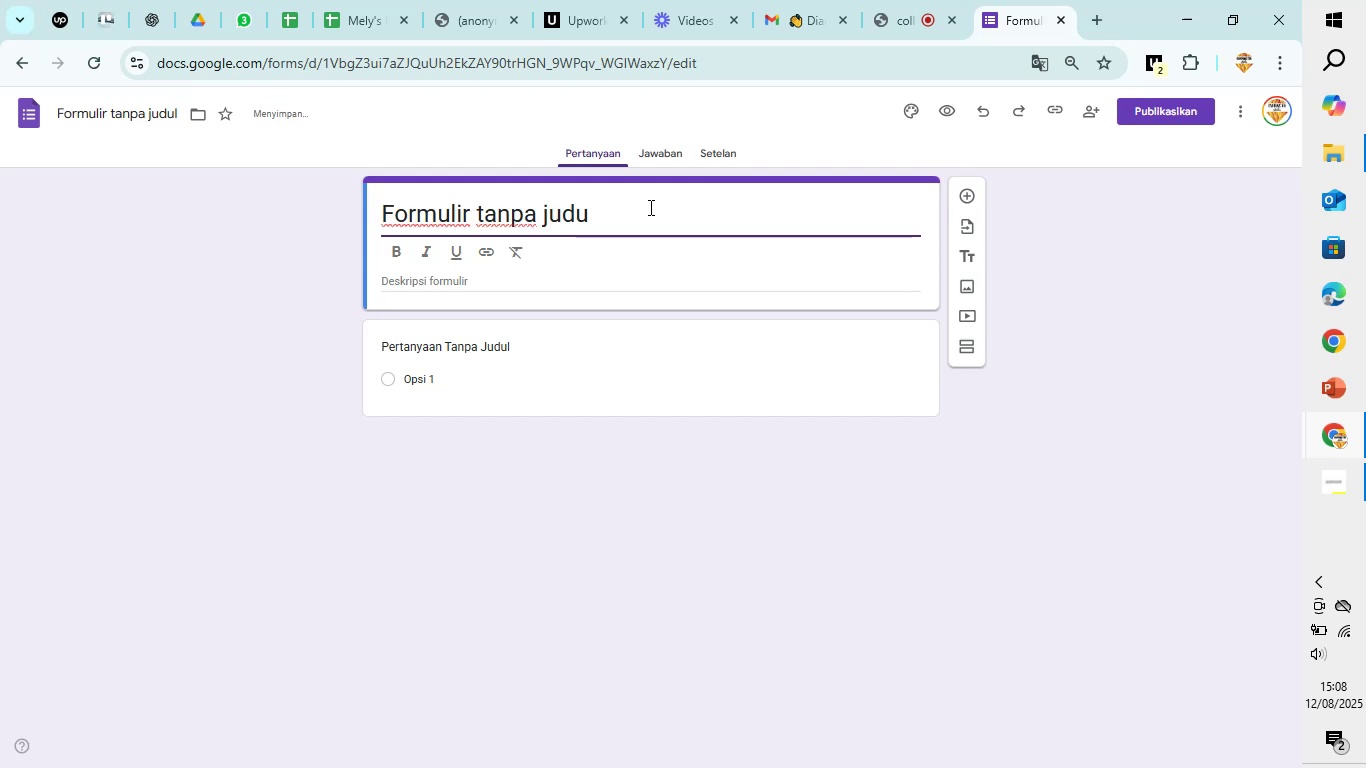 
key(Backspace)
 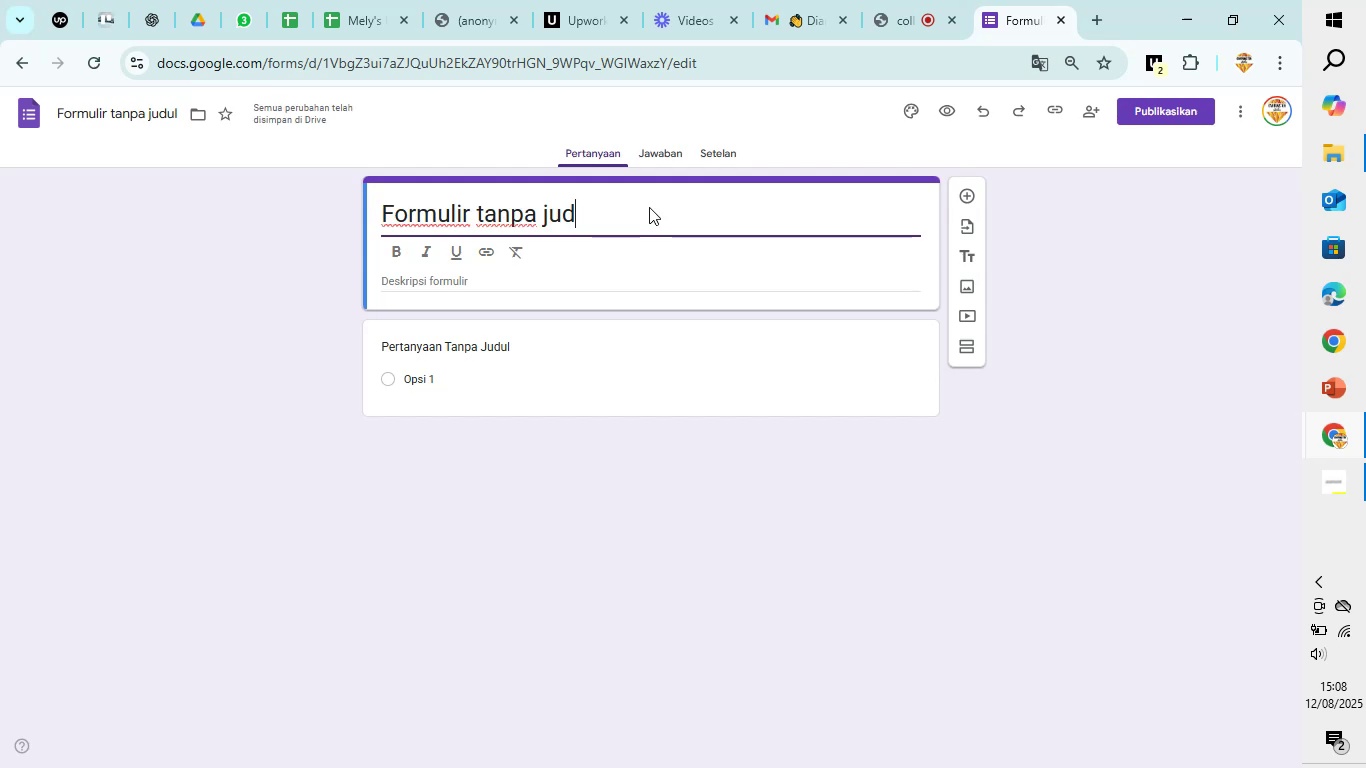 
key(Backspace)
 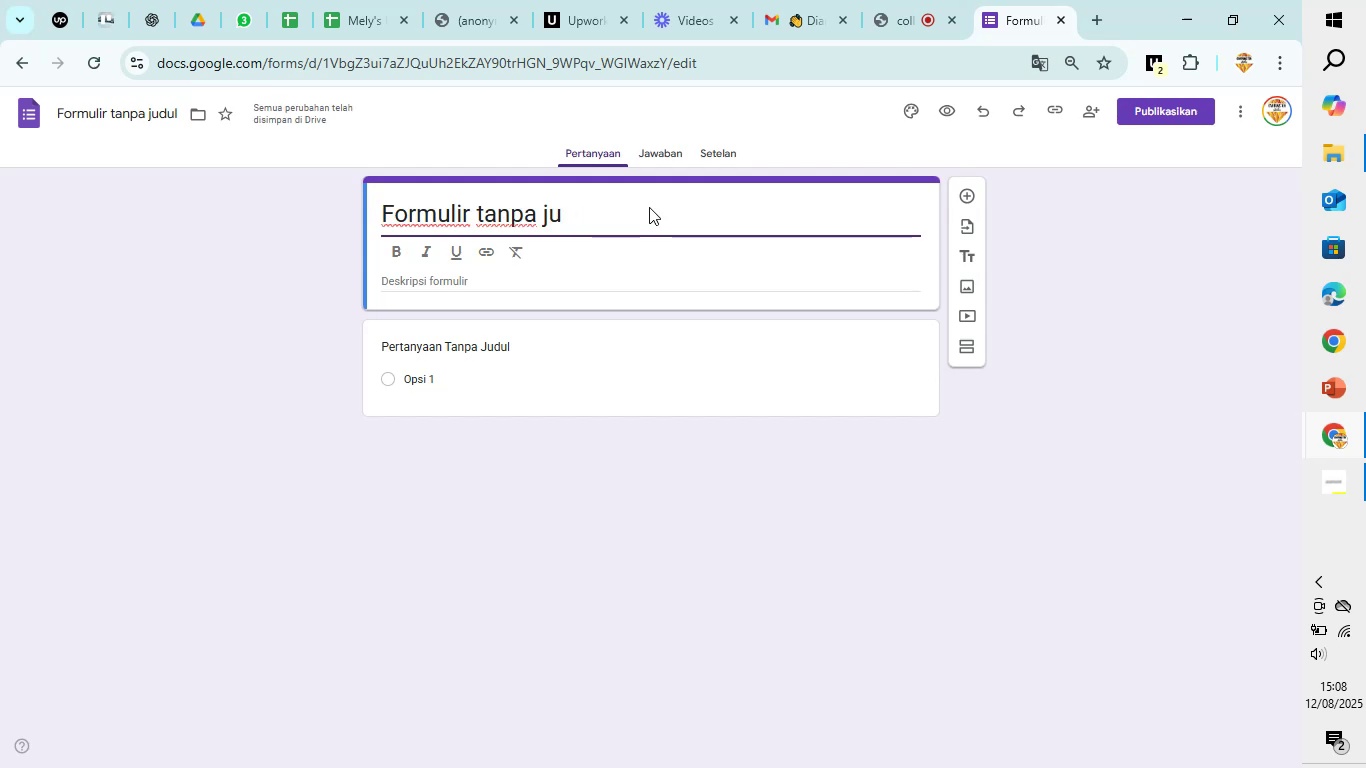 
hold_key(key=Backspace, duration=0.83)
 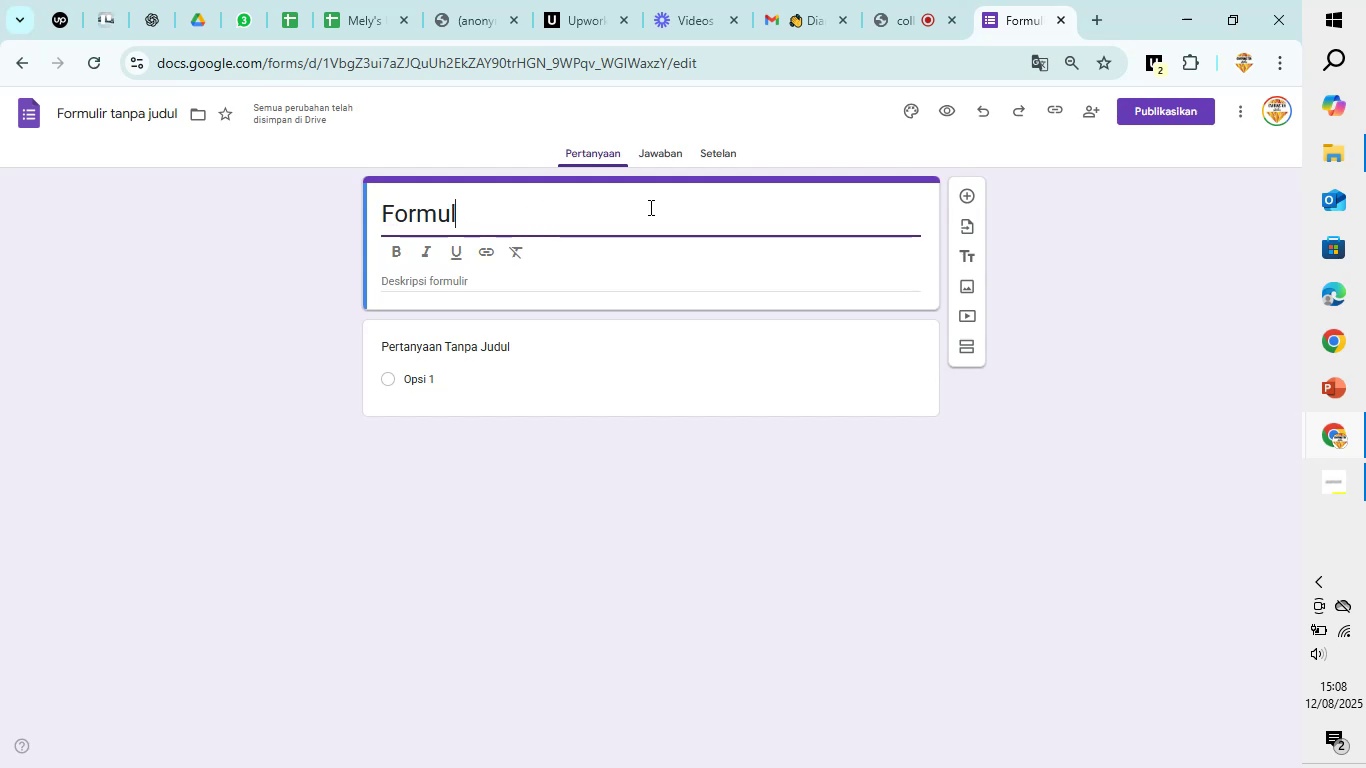 
key(Backspace)
 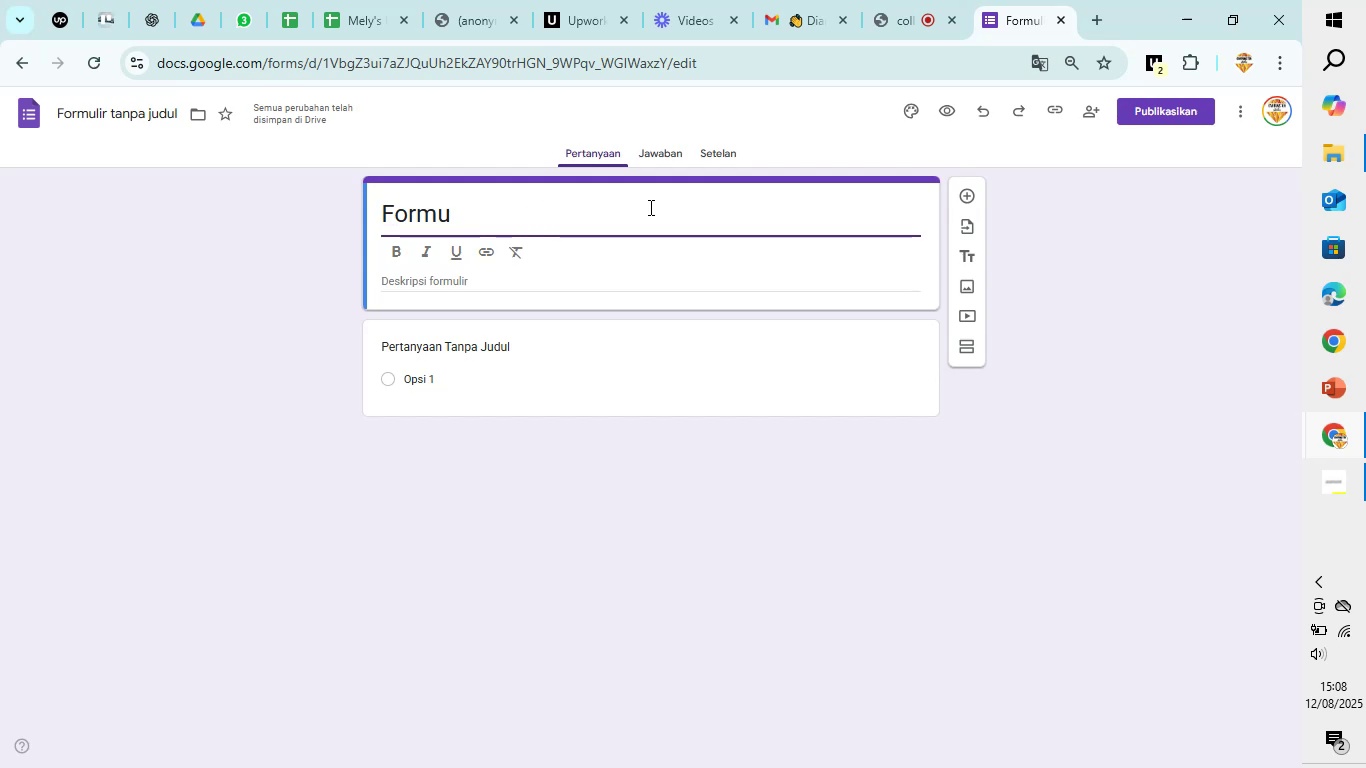 
key(Backspace)
 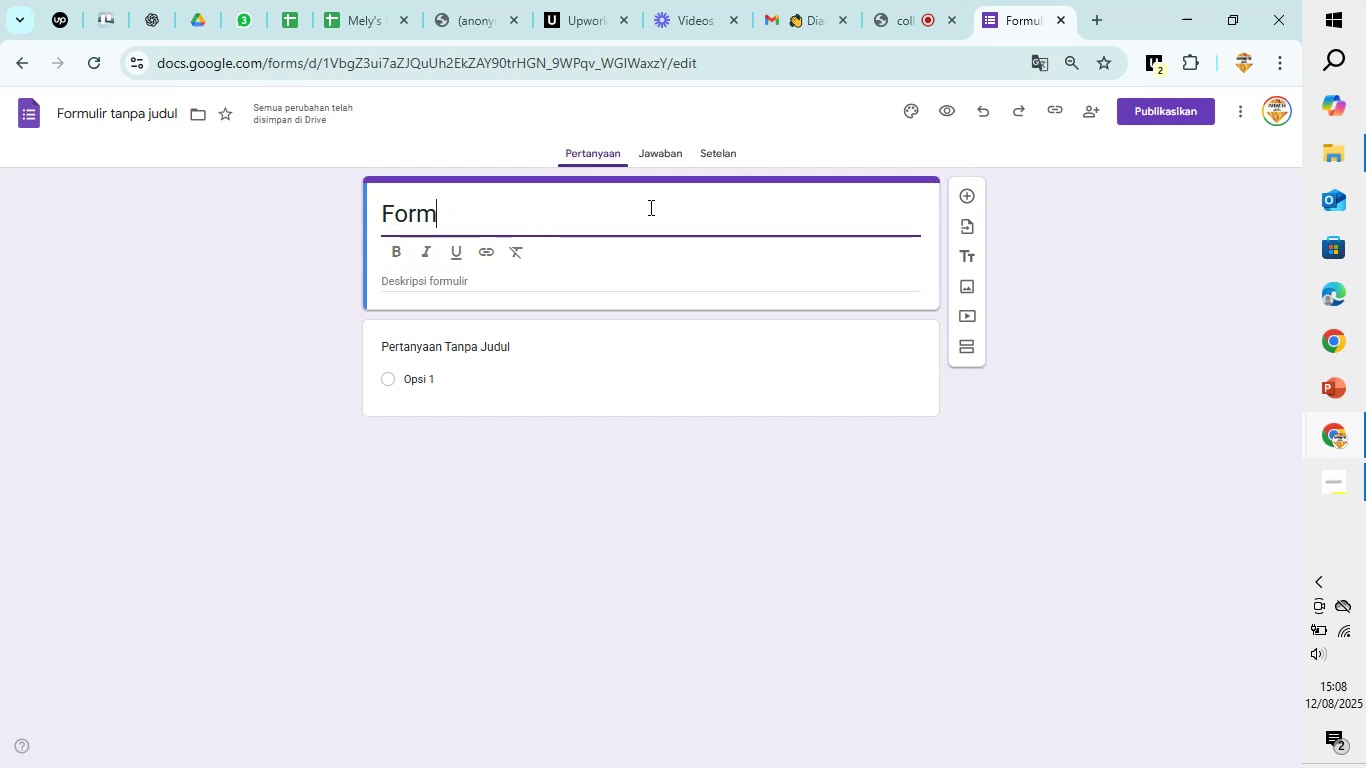 
key(Backspace)
 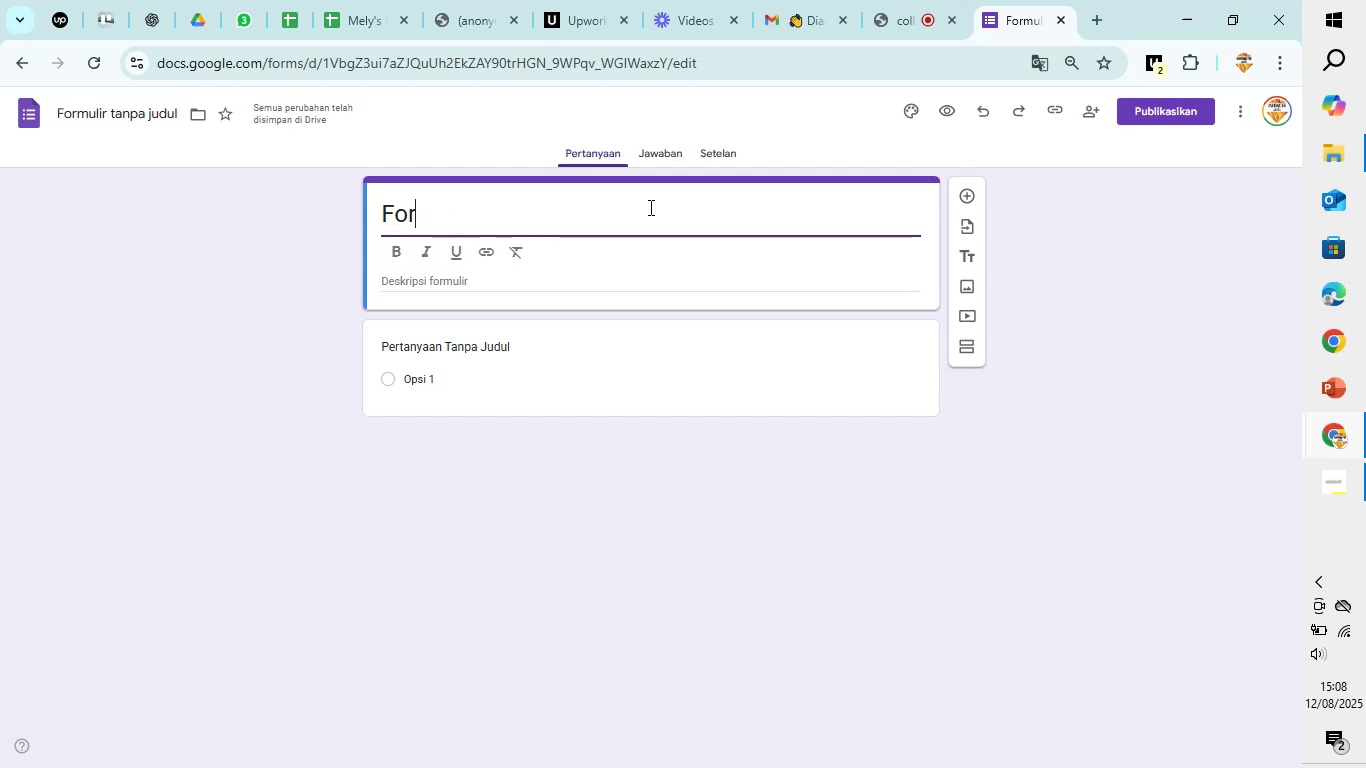 
key(Backspace)
 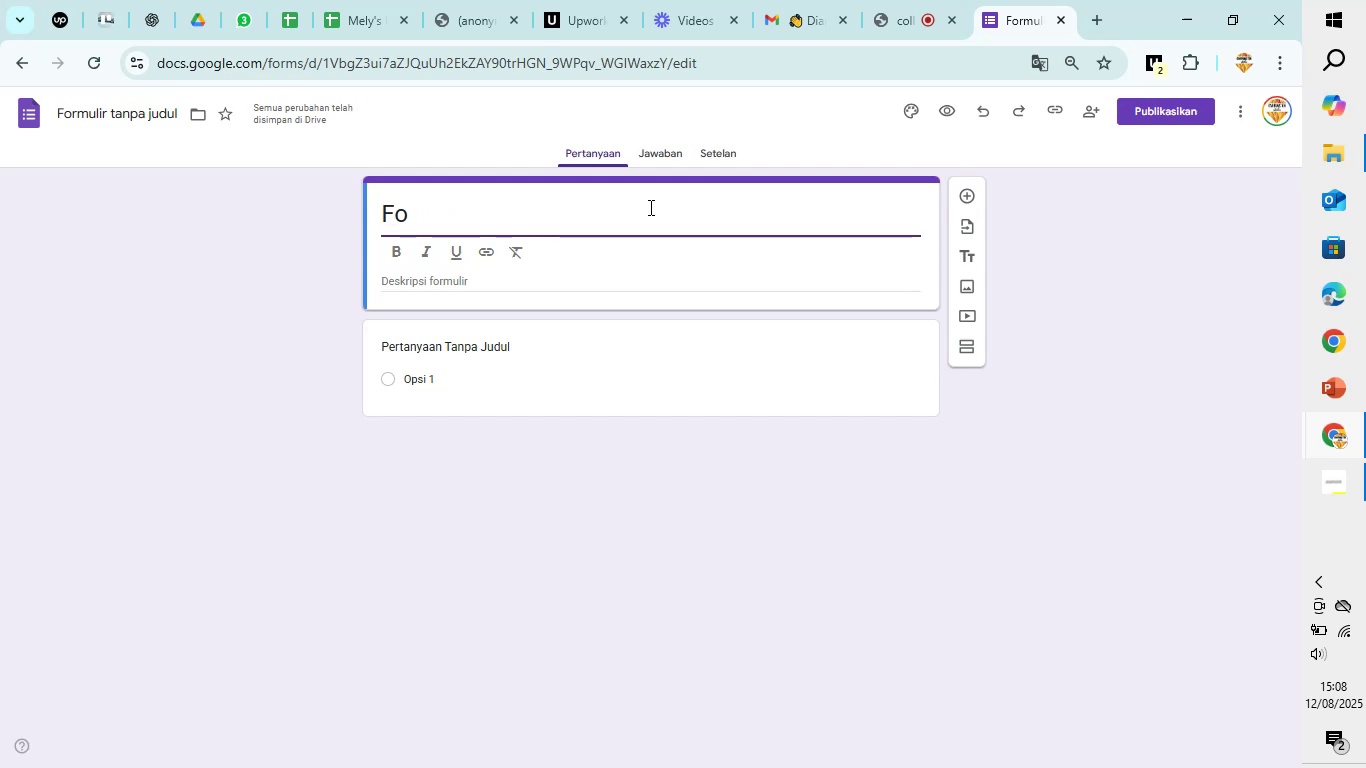 
key(Backspace)
 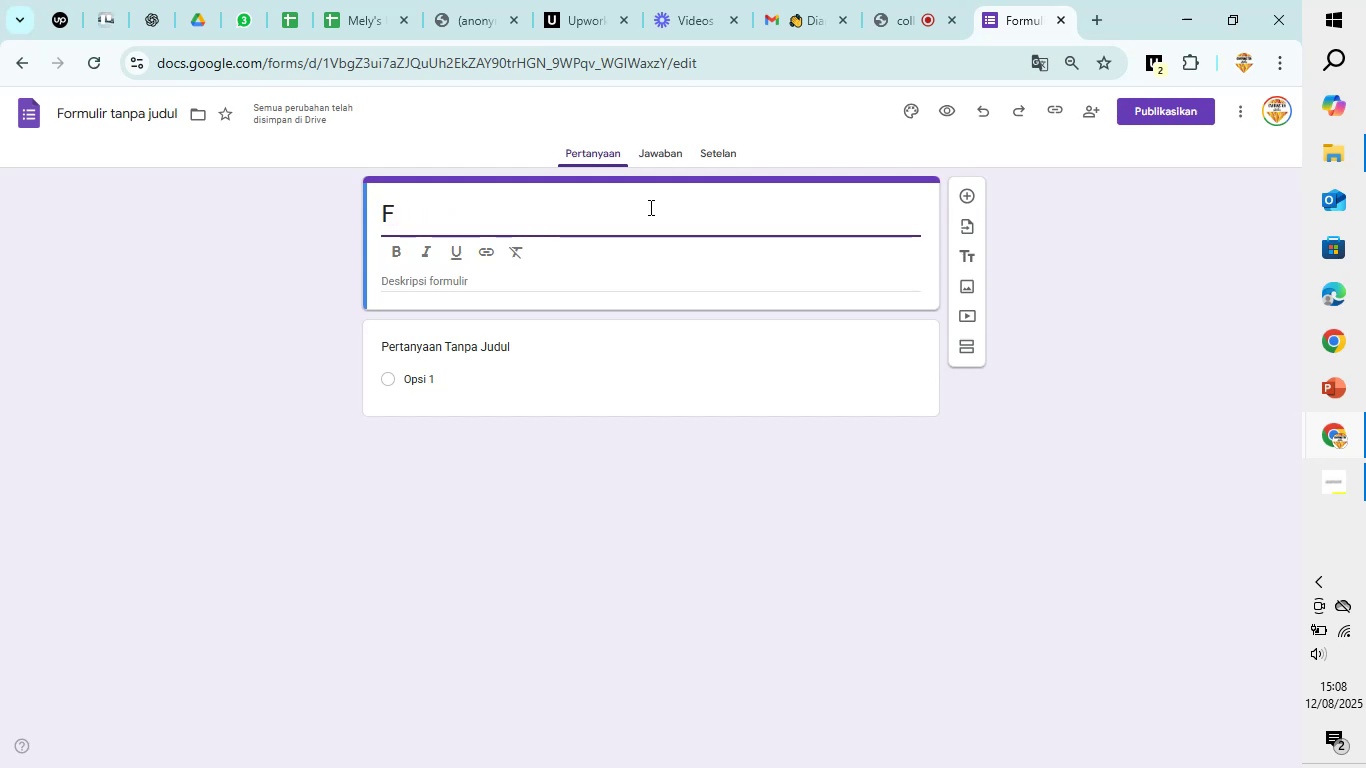 
key(Backspace)
 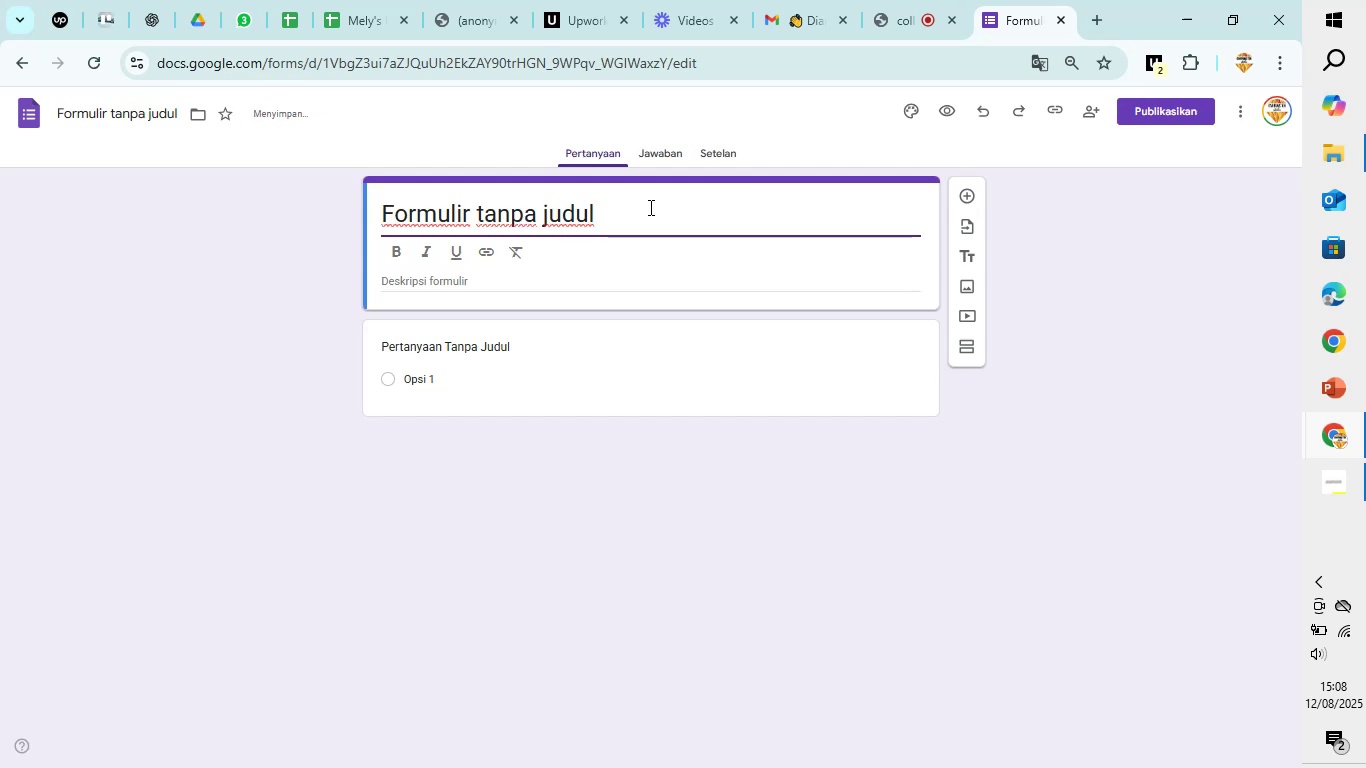 
key(Control+A)
 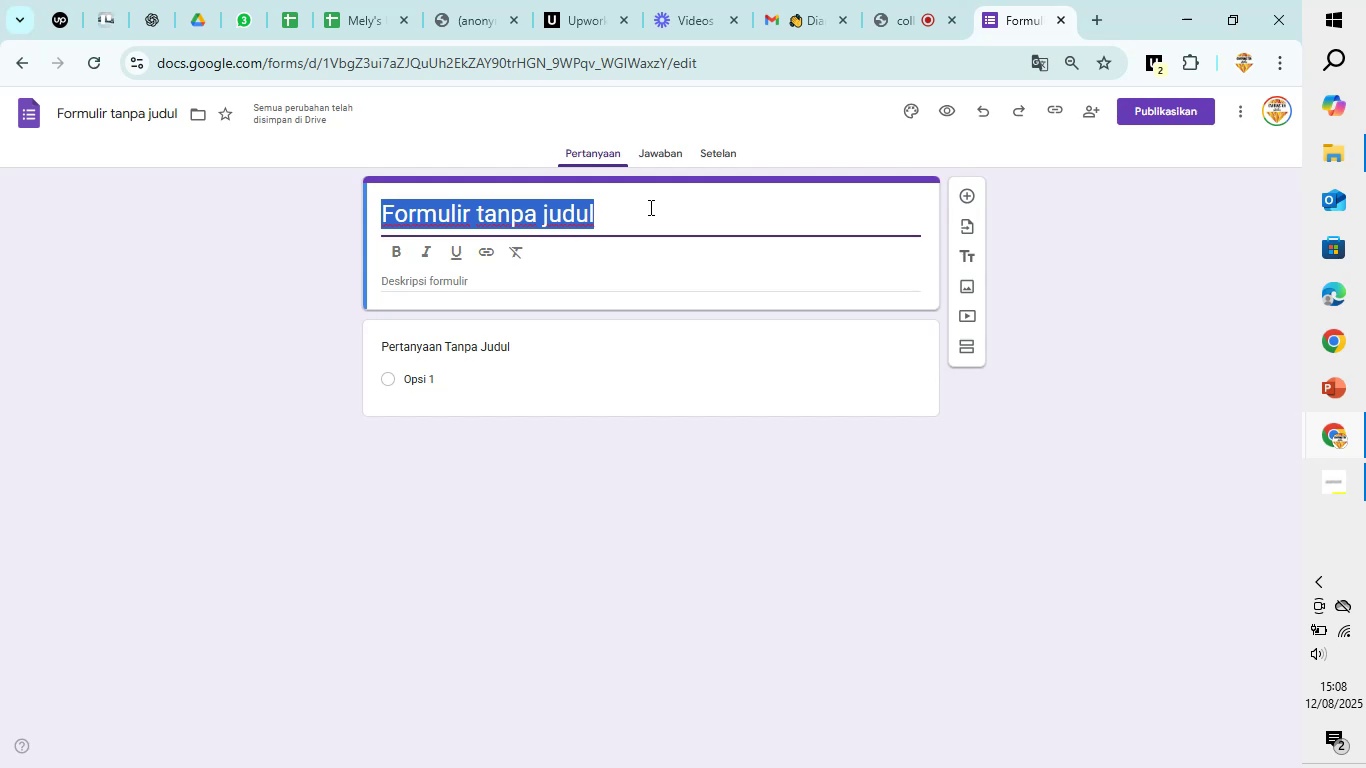 
key(E)
 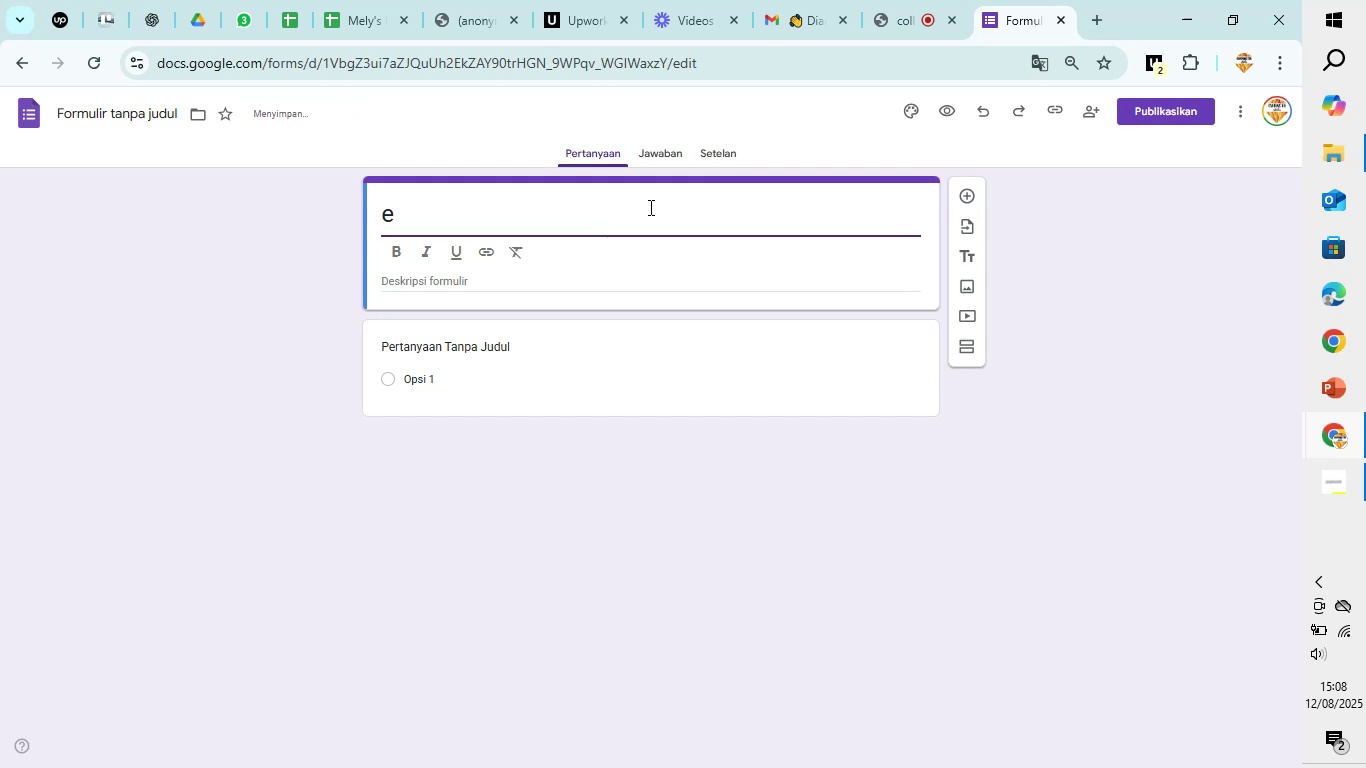 
key(Backspace)
 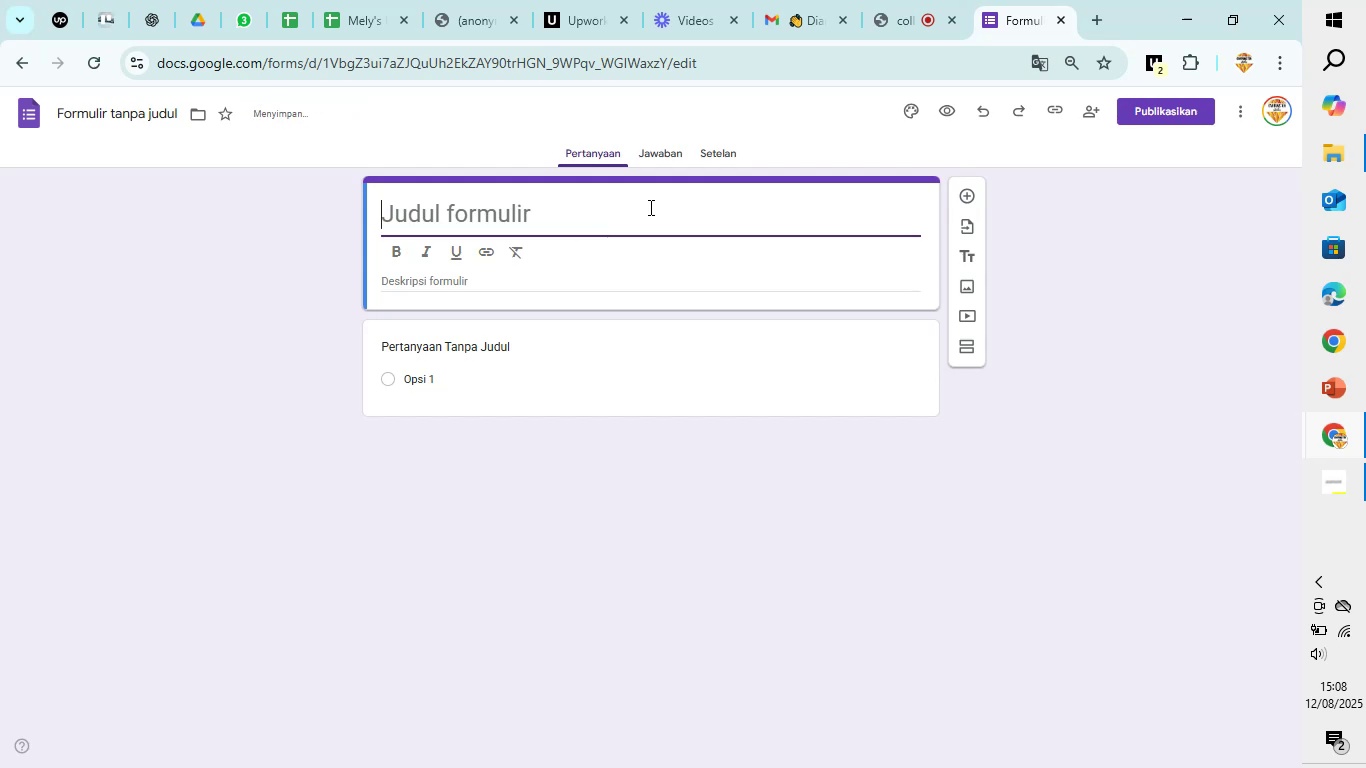 
key(CapsLock)
 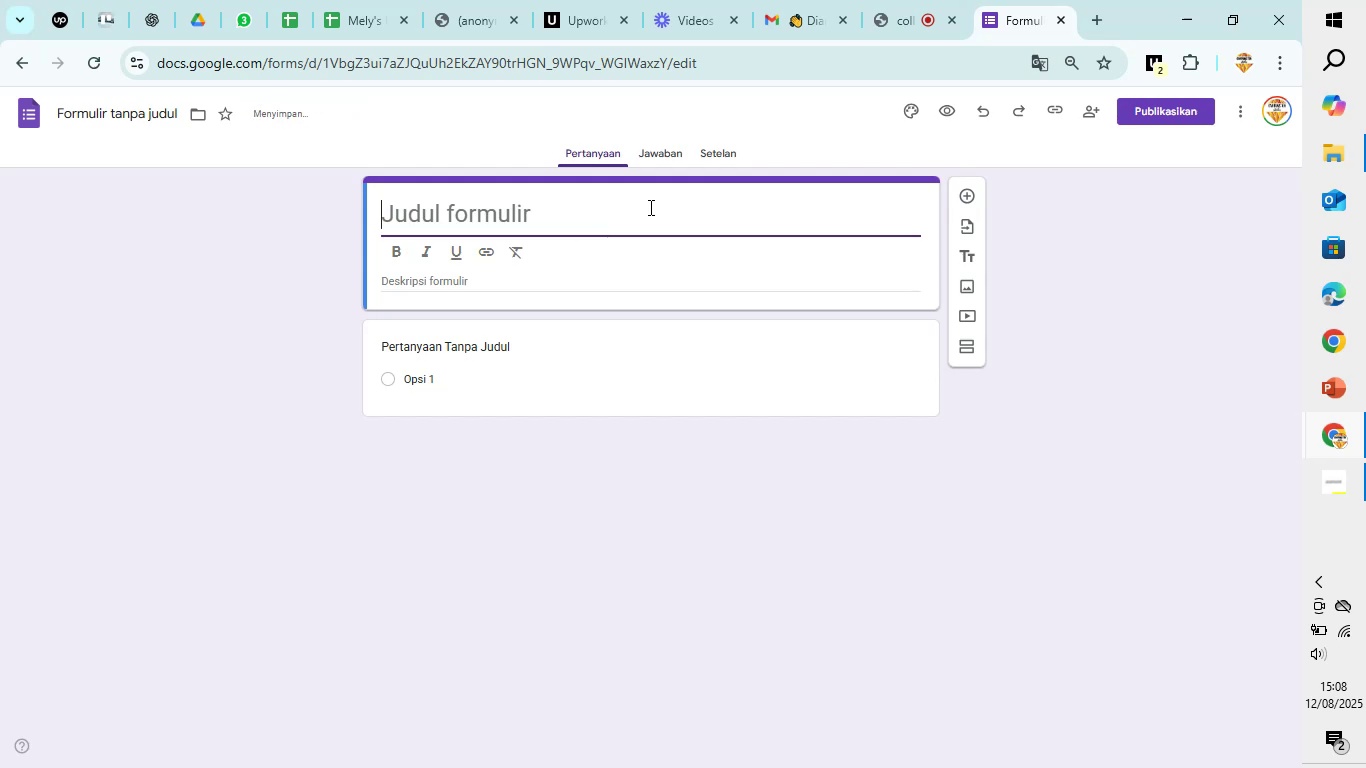 
key(E)
 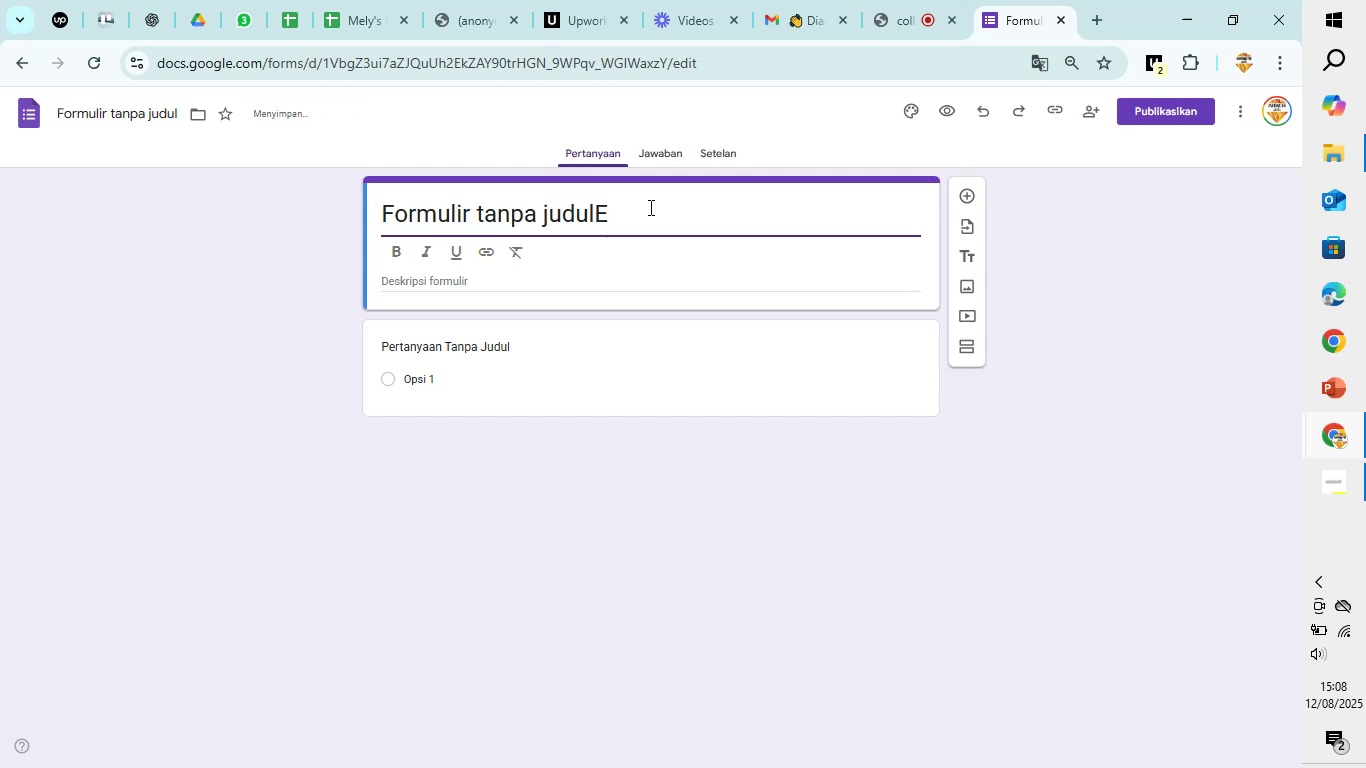 
key(Backspace)
 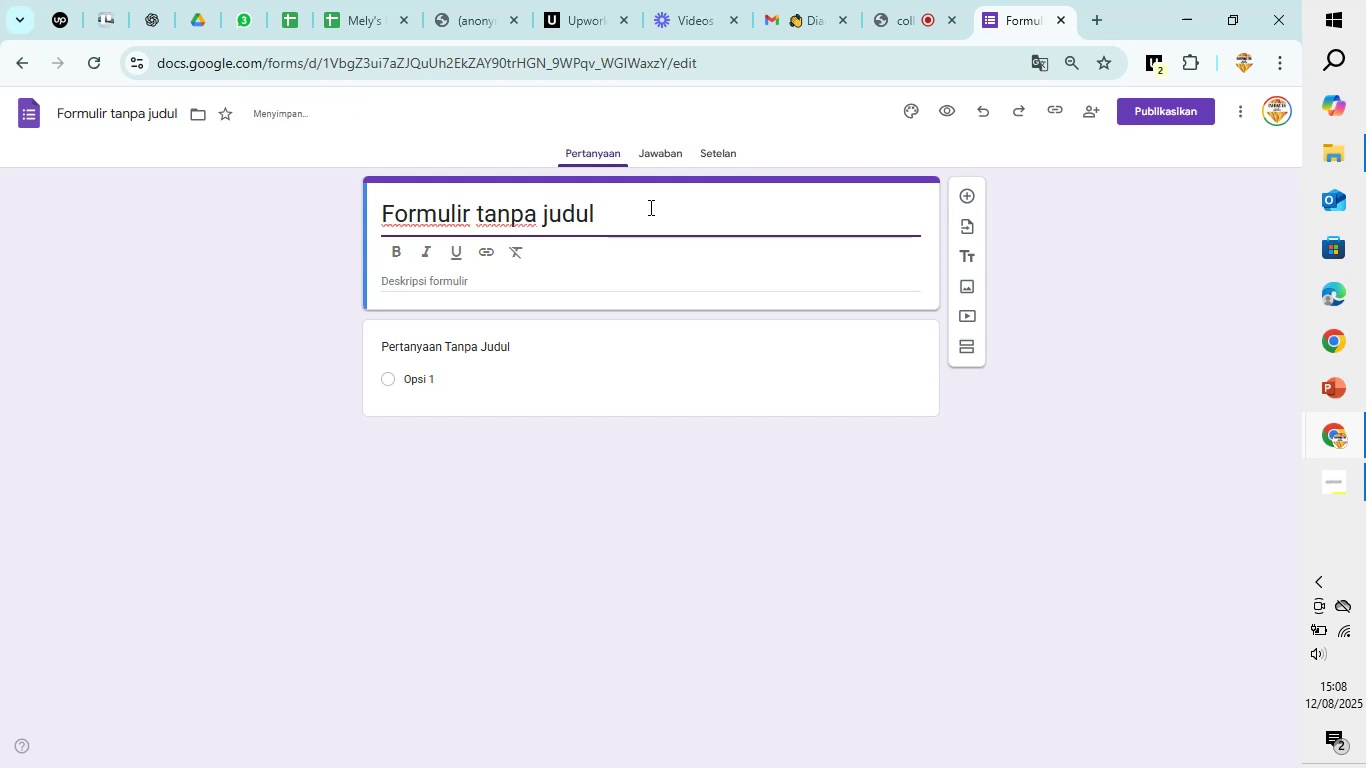 
key(Control+A)
 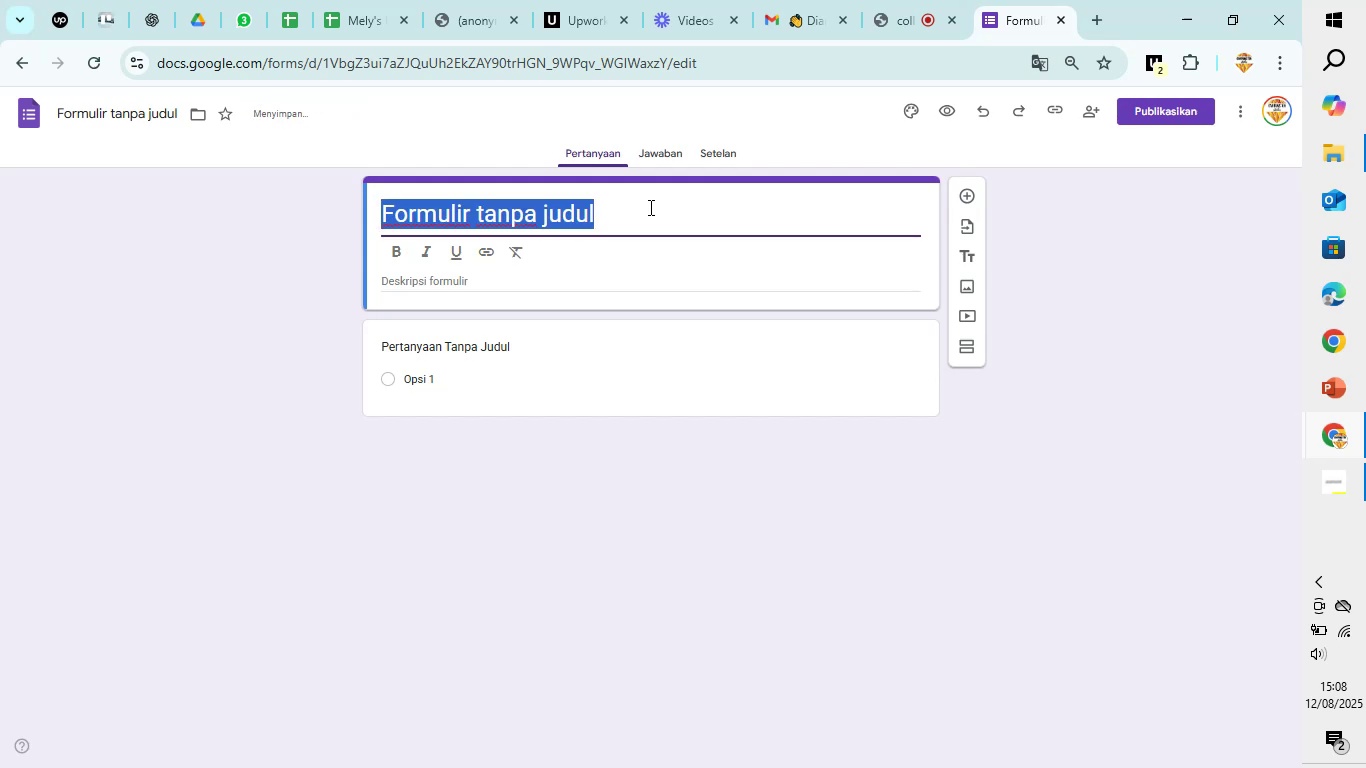 
type(e)
key(Backspace)
type(e)
key(Backspace)
type(Event)
 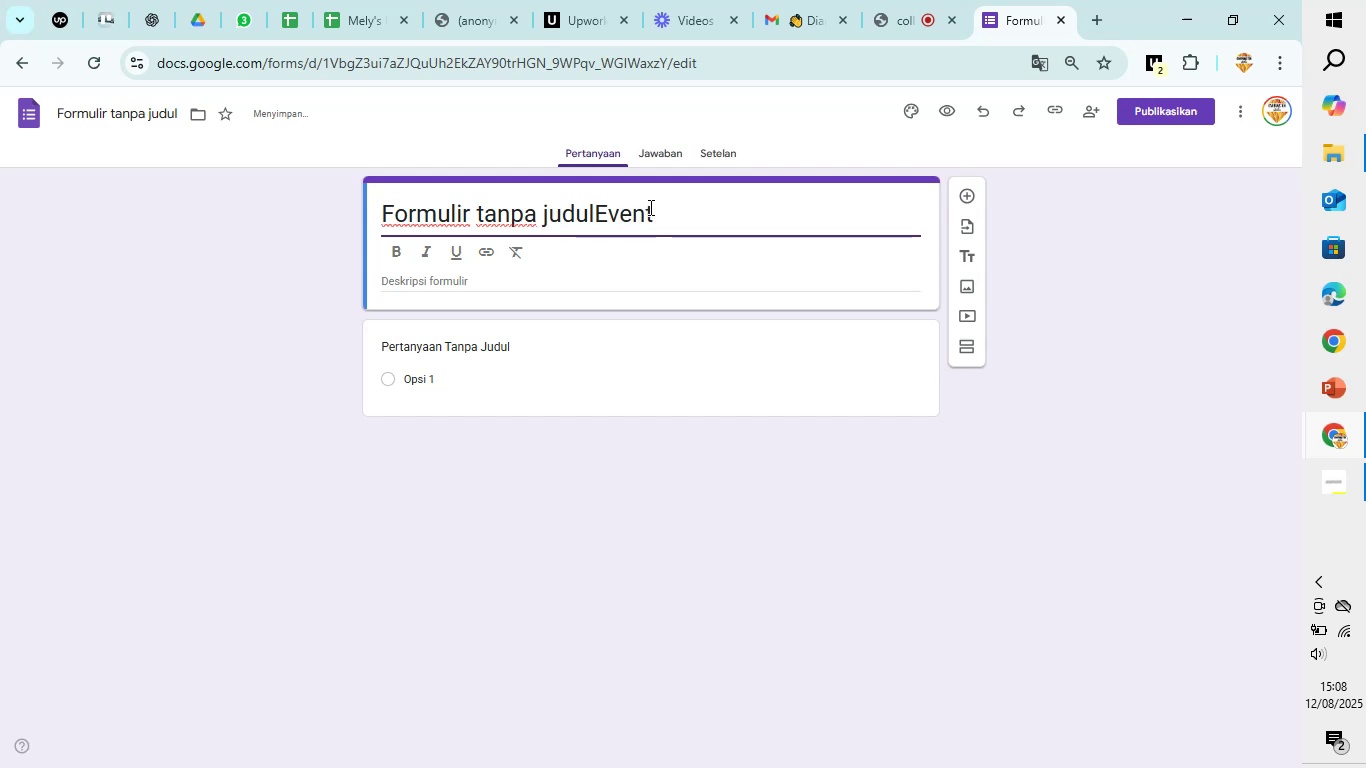 
key(ArrowLeft)
 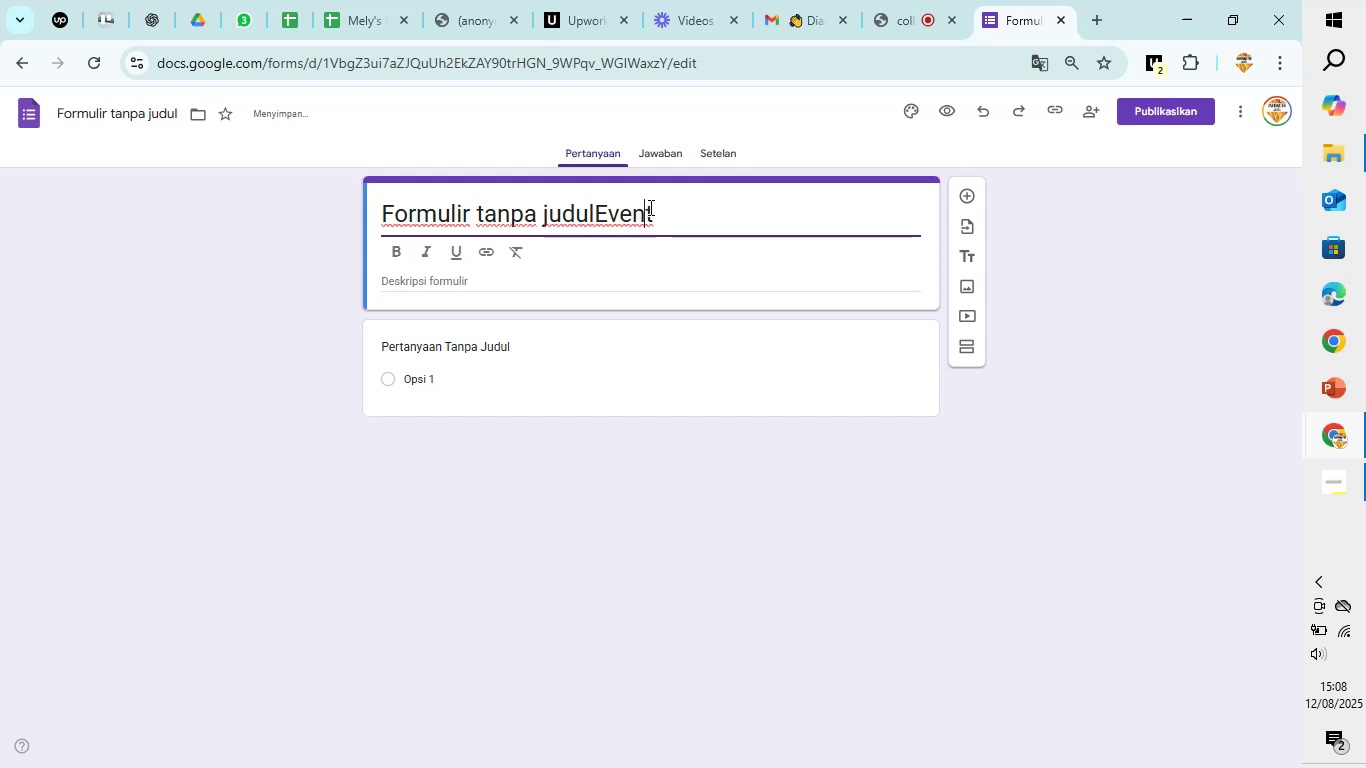 
key(ArrowLeft)
 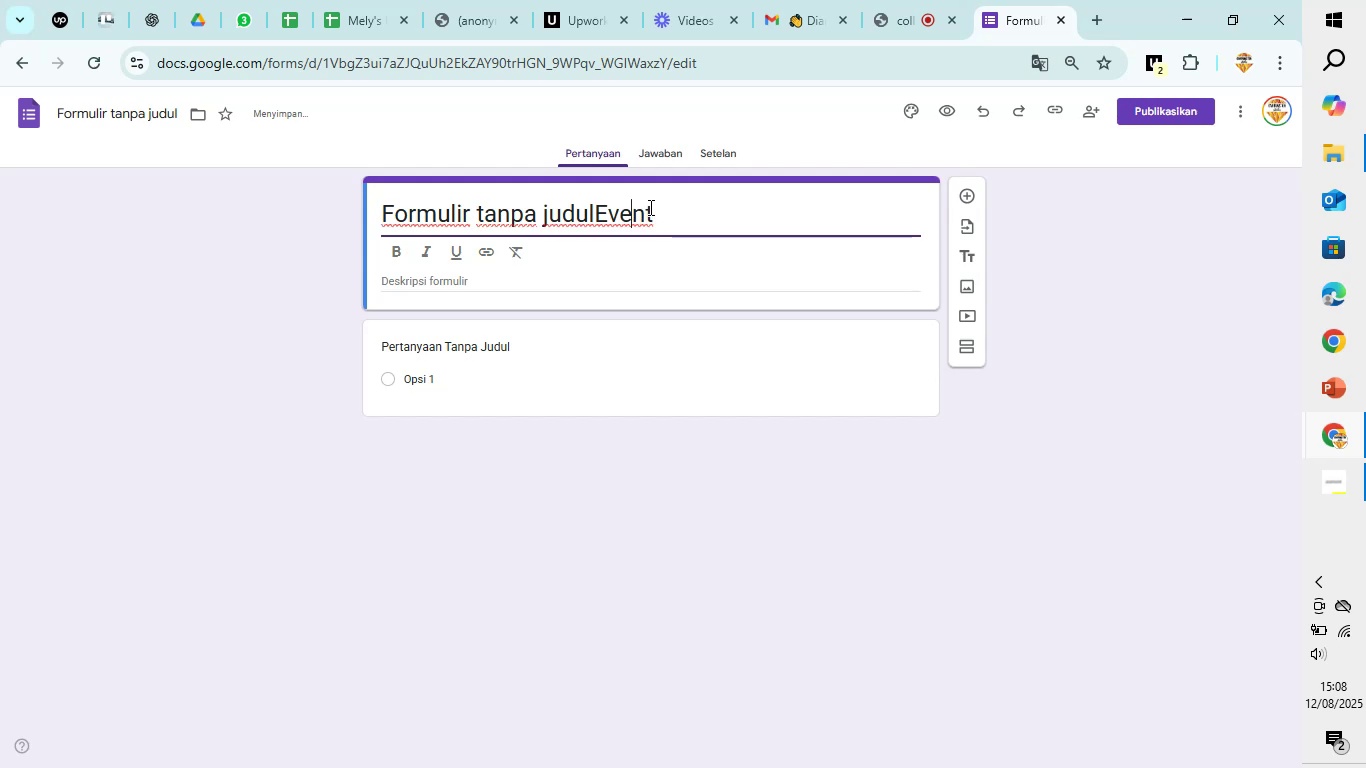 
key(ArrowLeft)
 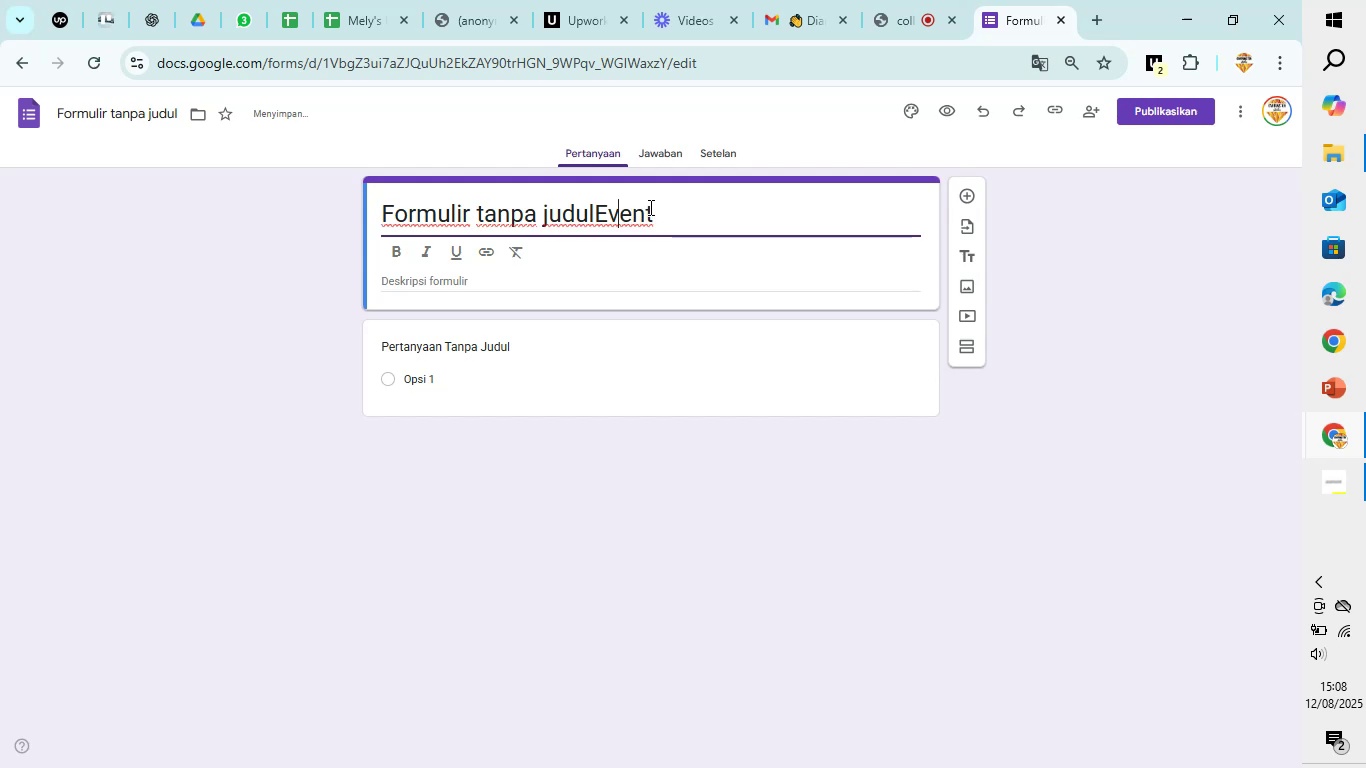 
key(ArrowLeft)
 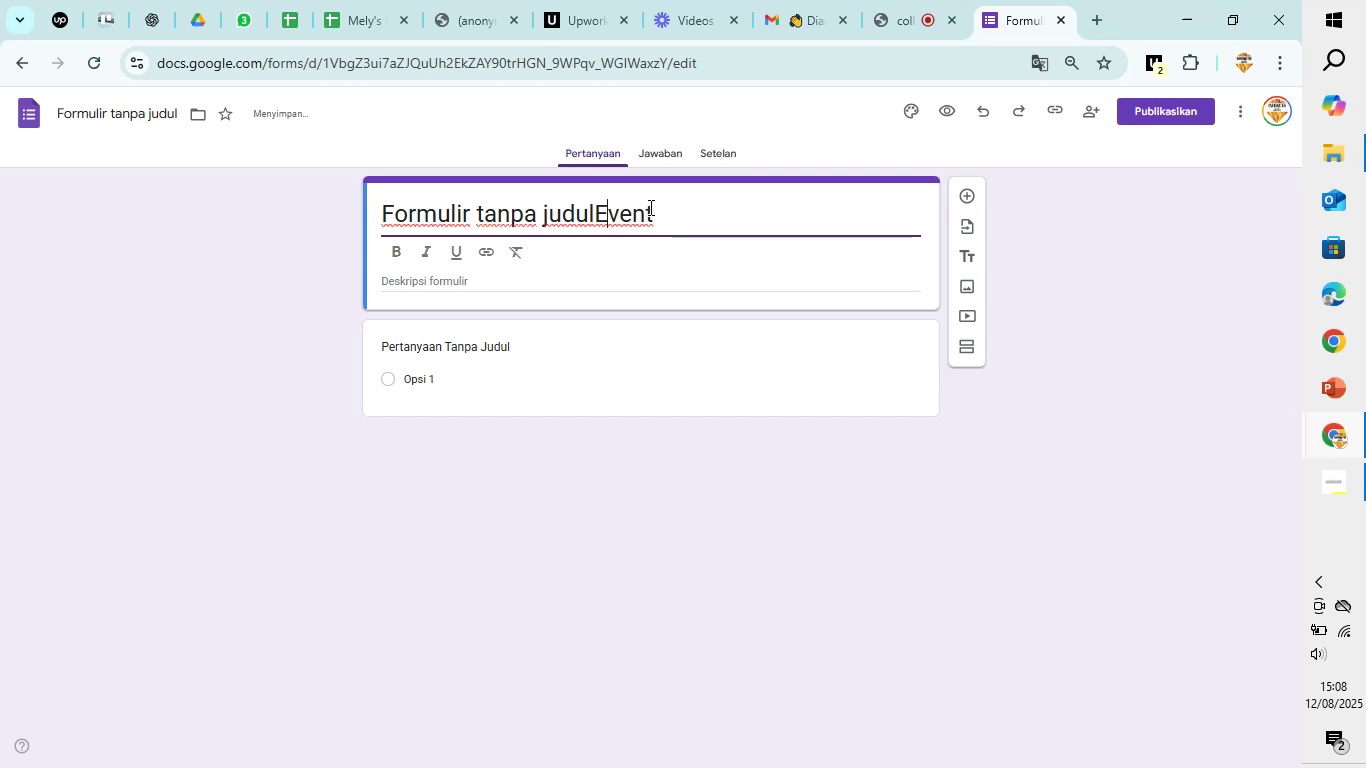 
key(ArrowLeft)
 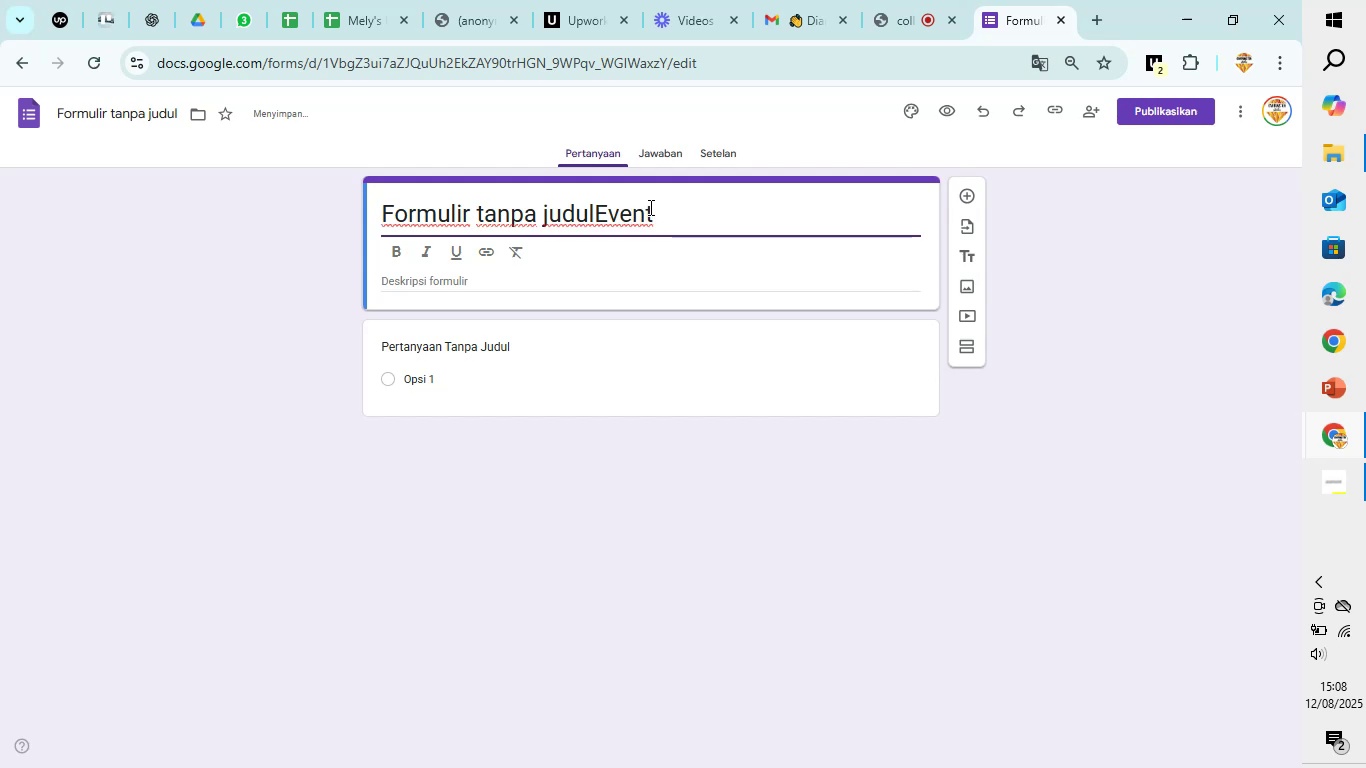 
hold_key(key=Backspace, duration=1.43)
 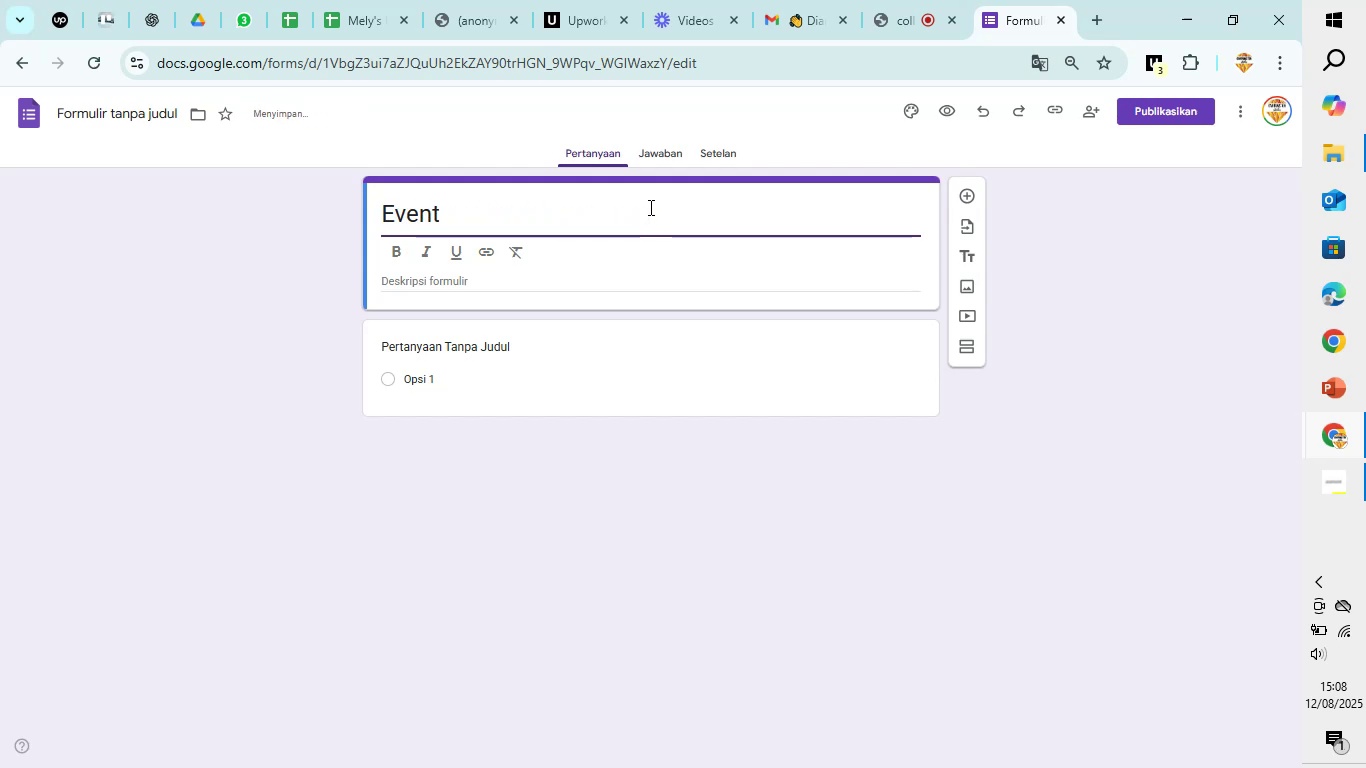 
key(ArrowRight)
 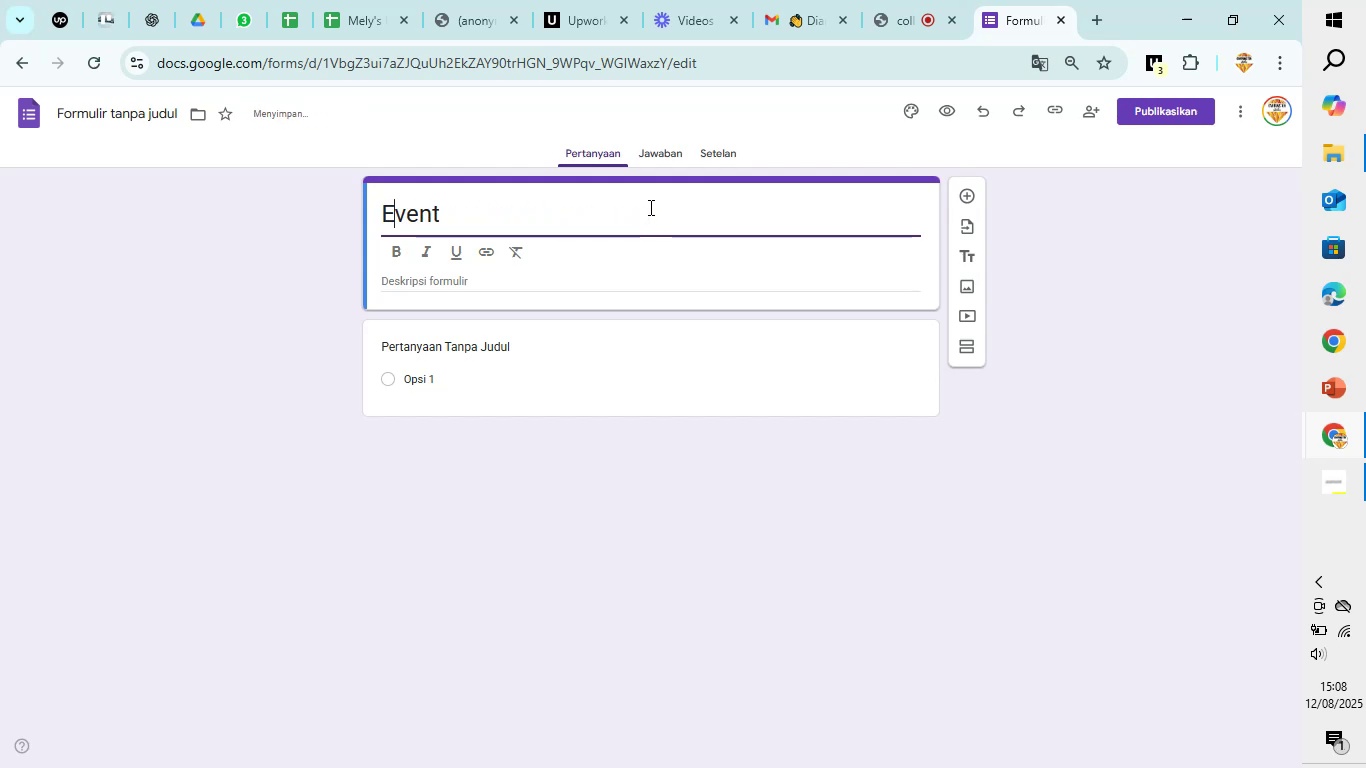 
key(ArrowRight)
 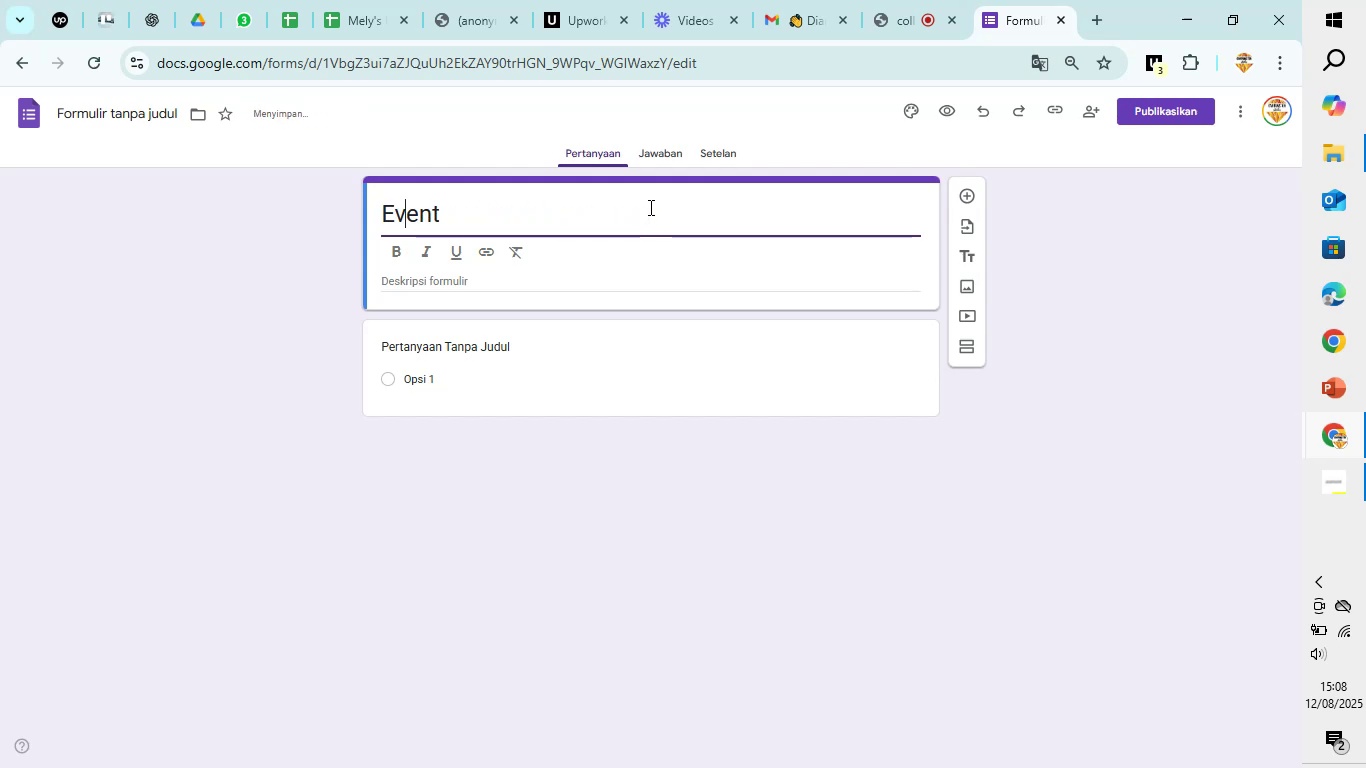 
key(ArrowRight)
 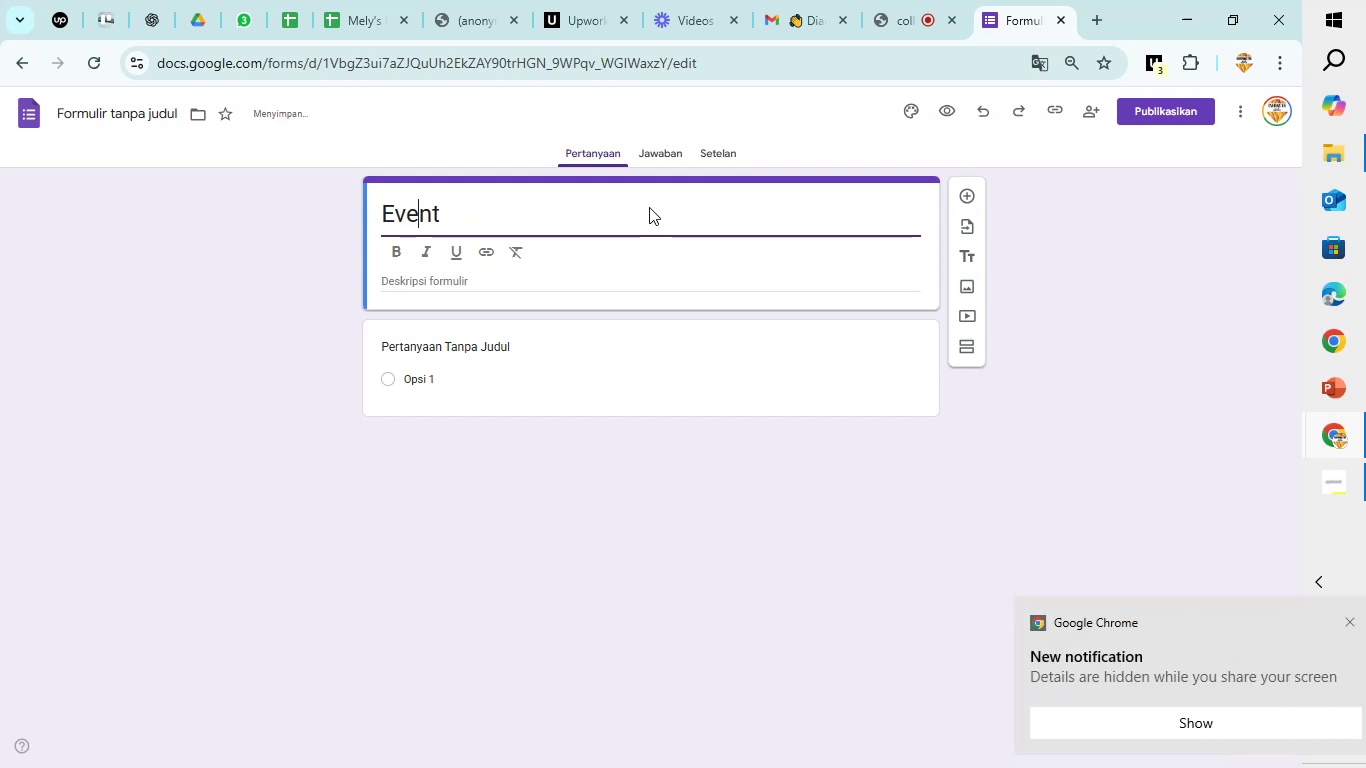 
key(ArrowRight)
 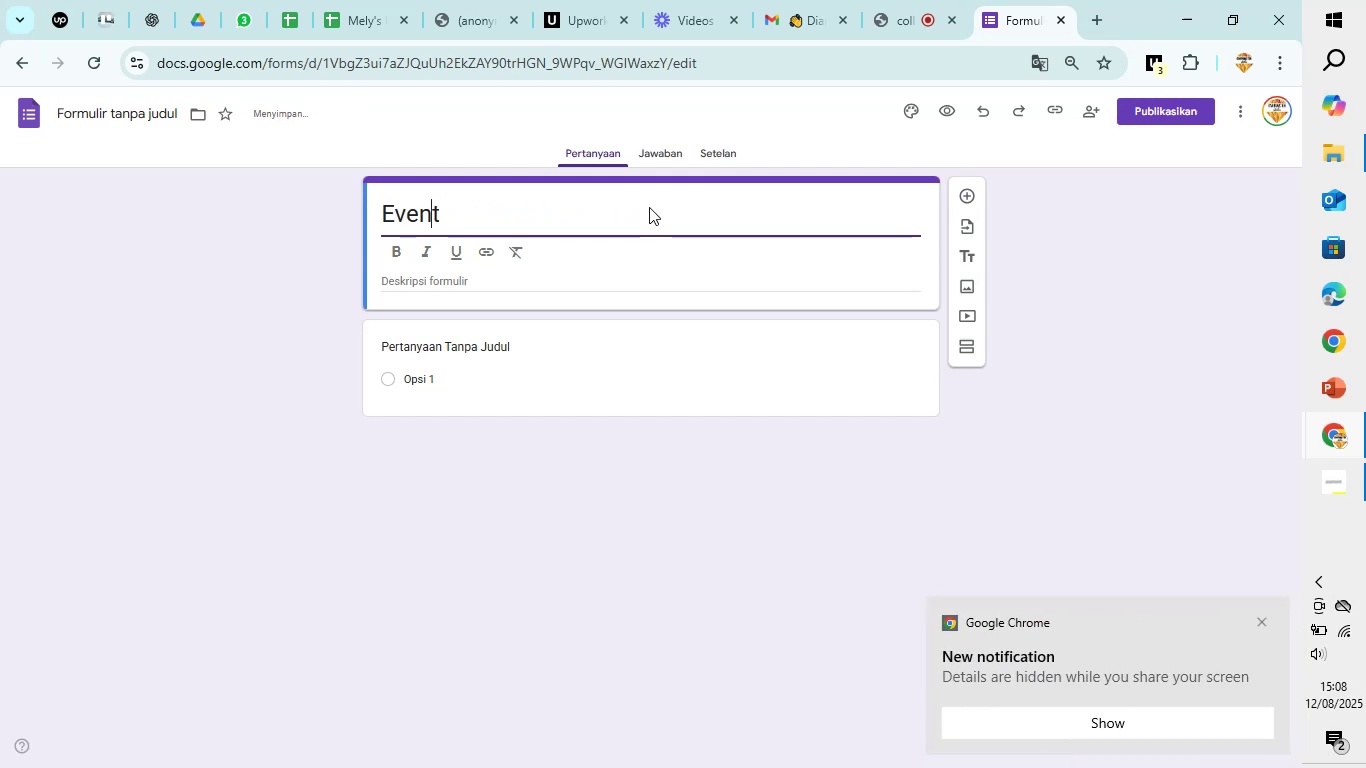 
key(ArrowRight)
 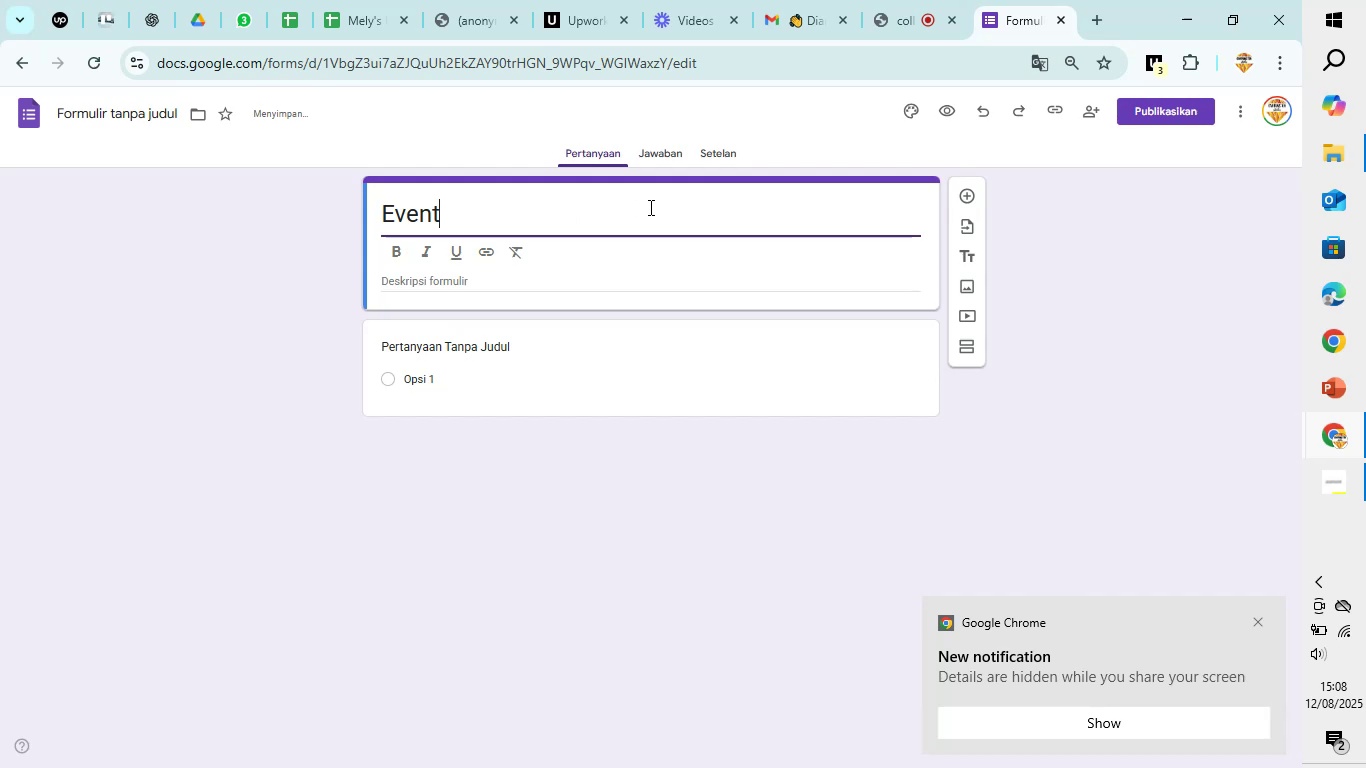 
key(Space)
 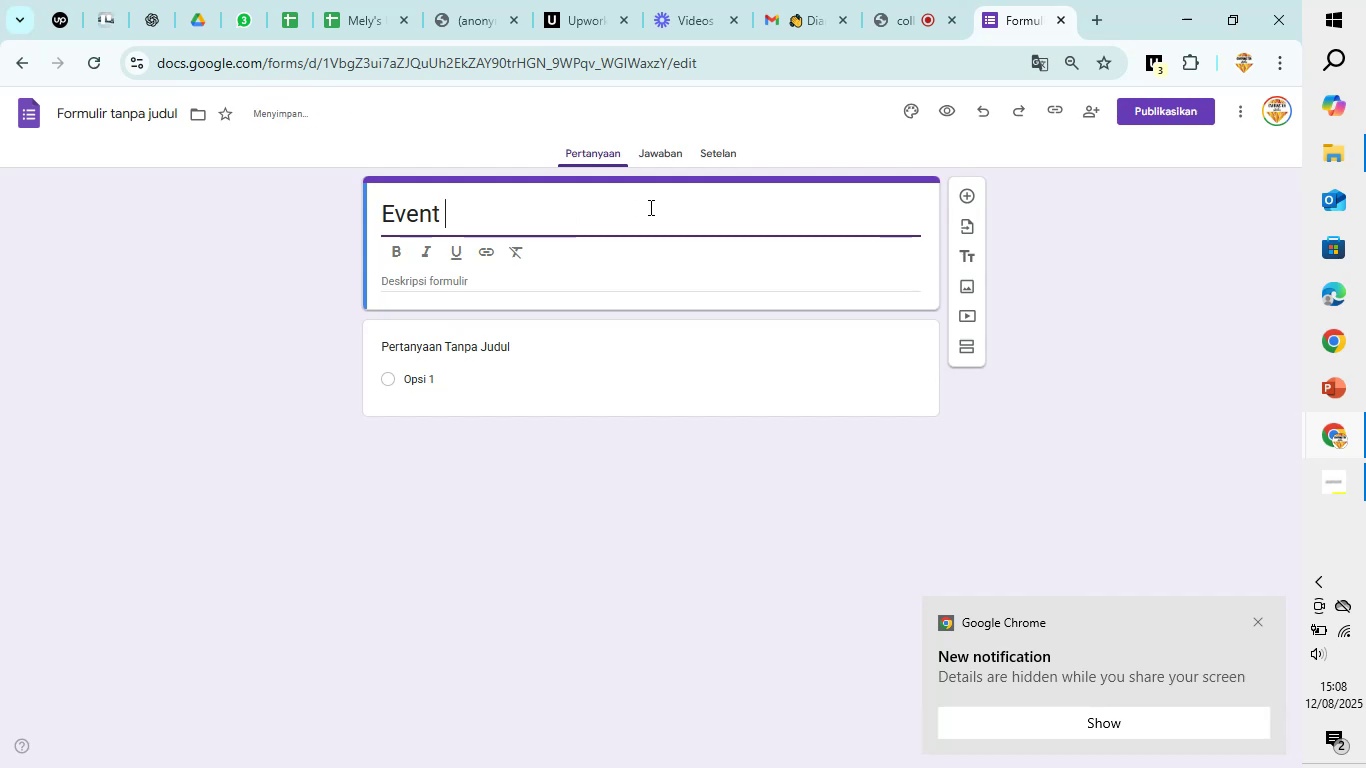 
key(Backspace)
 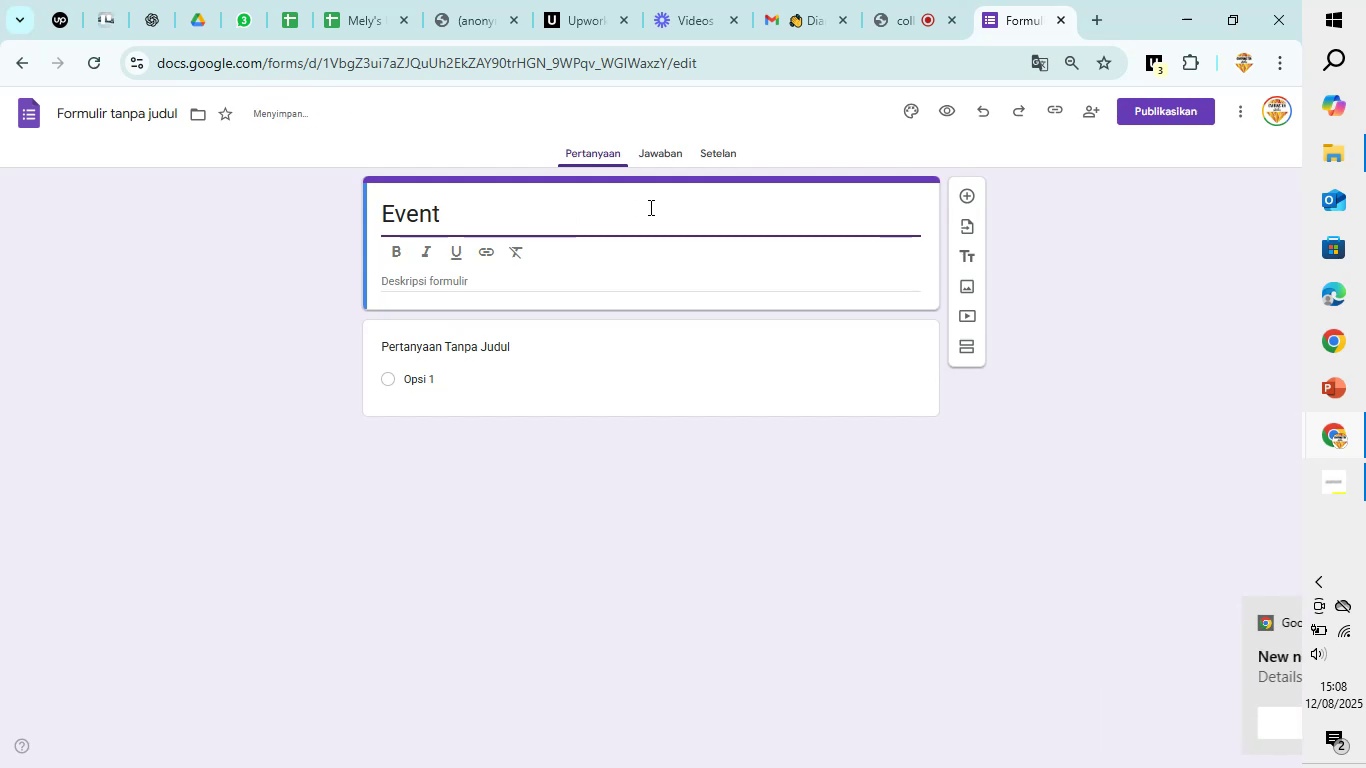 
key(Space)
 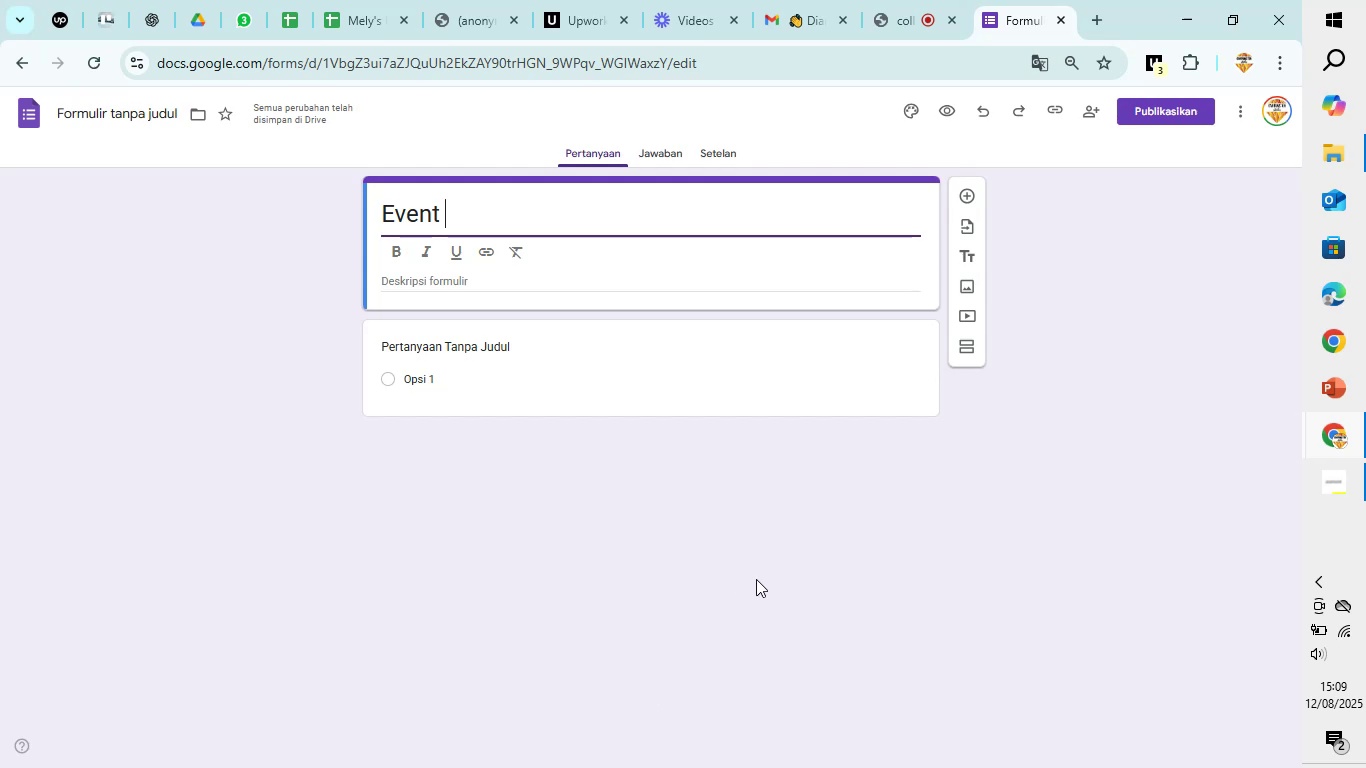 
wait(7.22)
 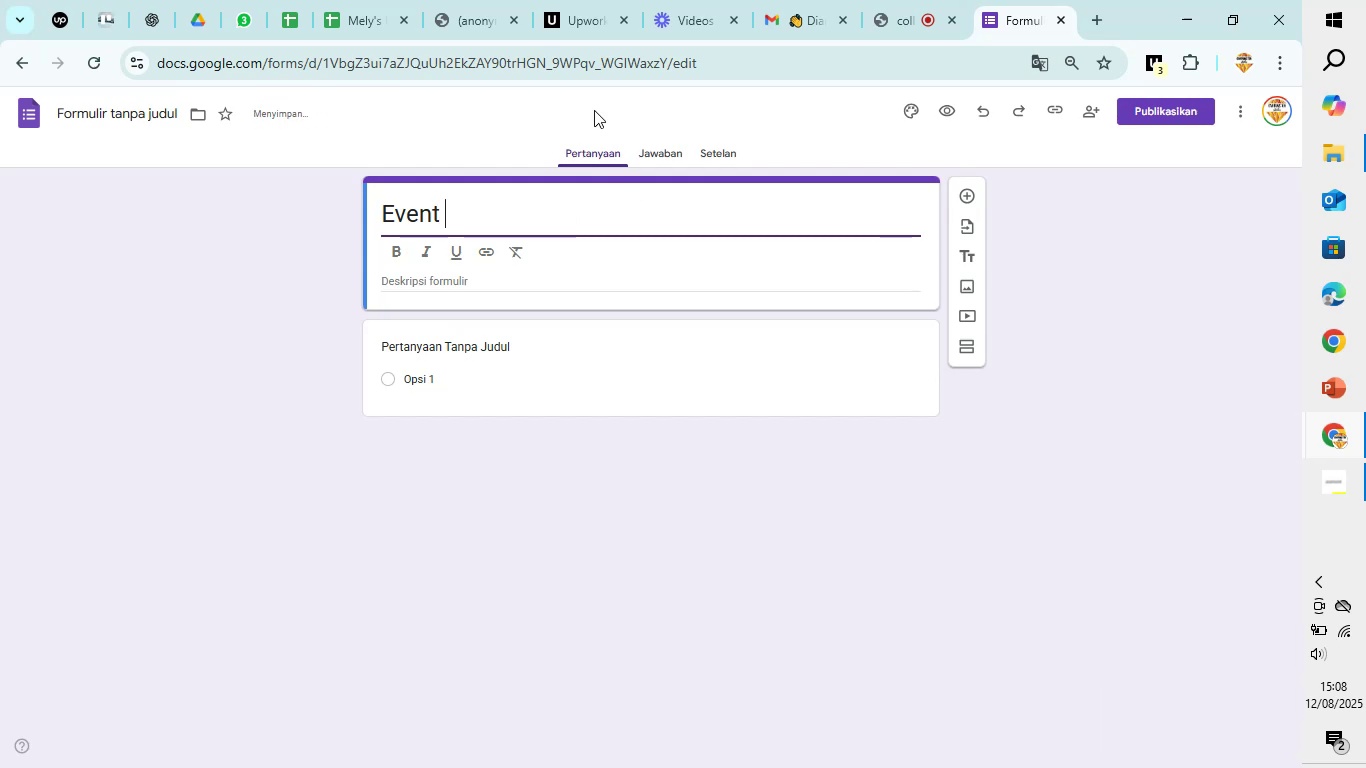 
scroll: coordinate [614, 467], scroll_direction: down, amount: 1.0
 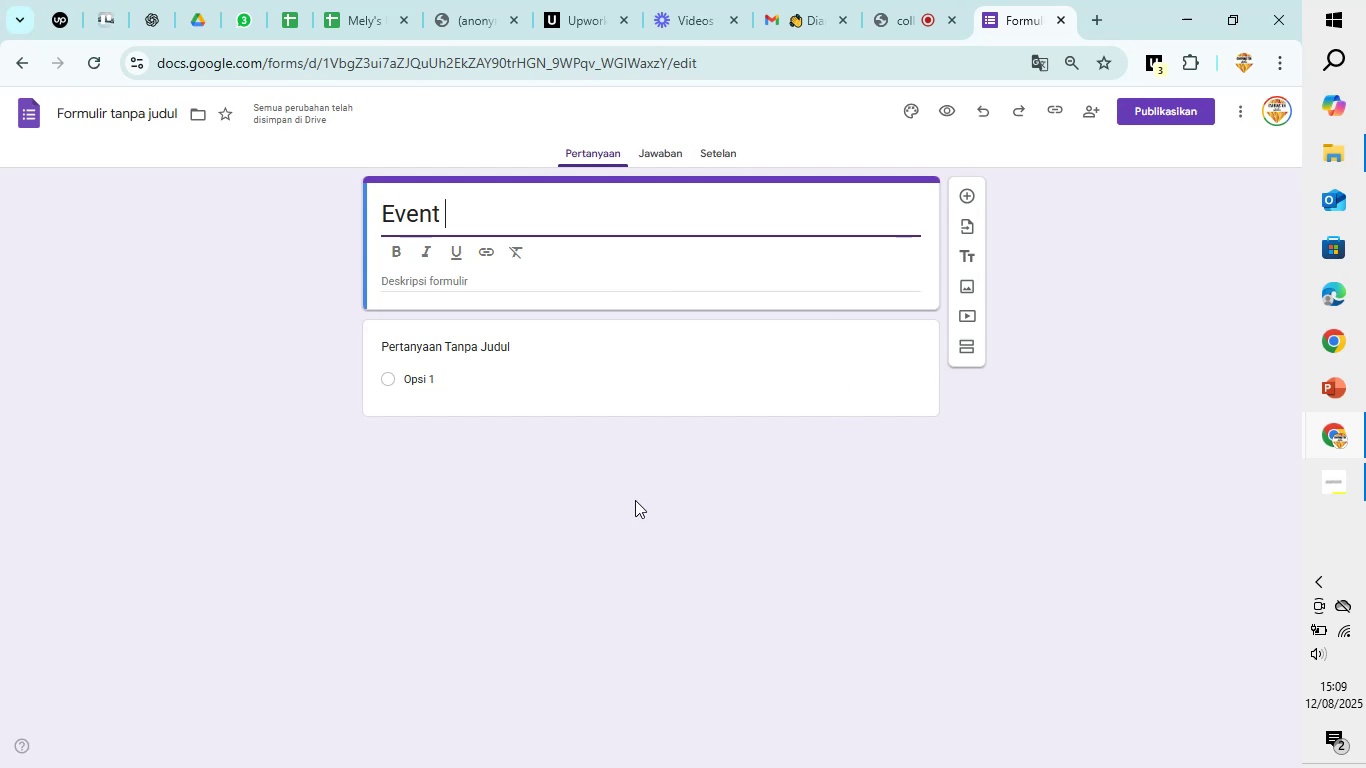 
scroll: coordinate [688, 533], scroll_direction: up, amount: 1.0
 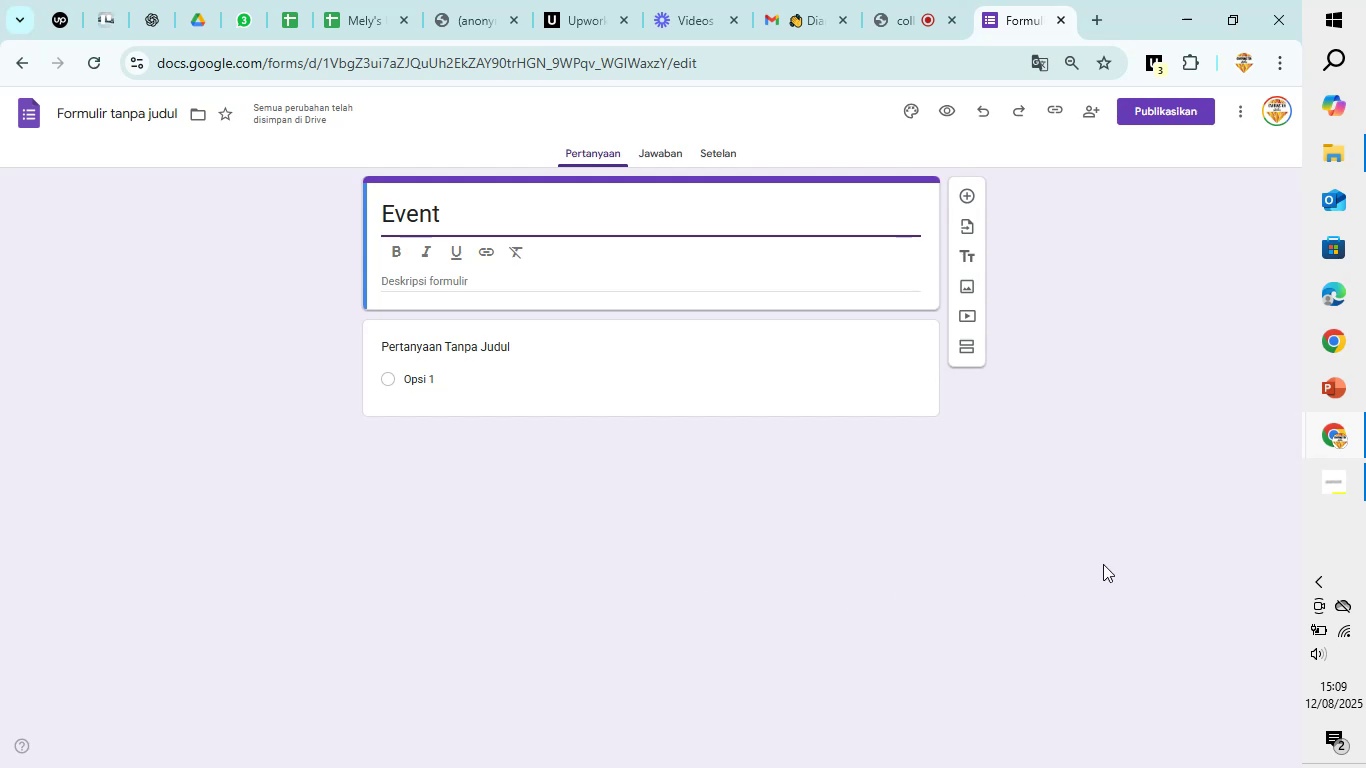 
wait(24.86)
 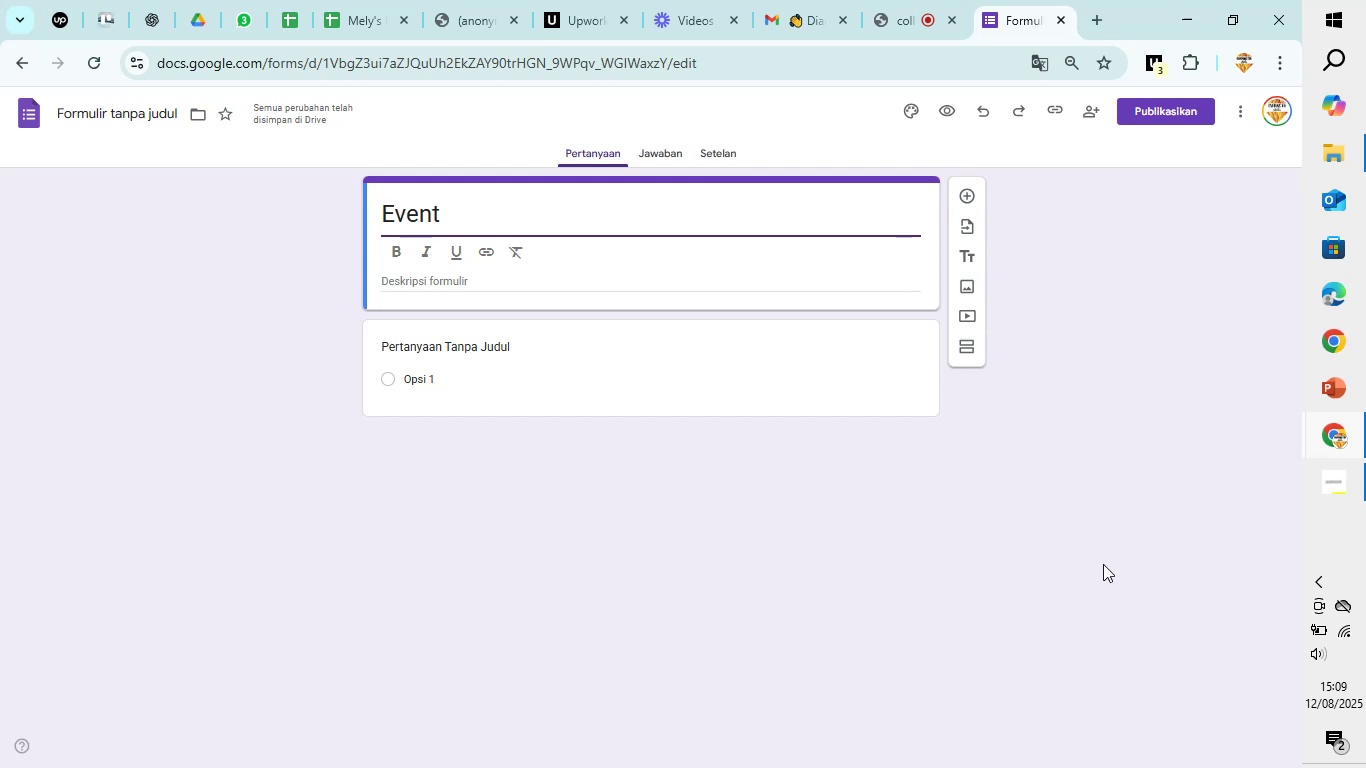 
type( )
key(Backspace)
type(Parking Request Form - University Career Fair)
 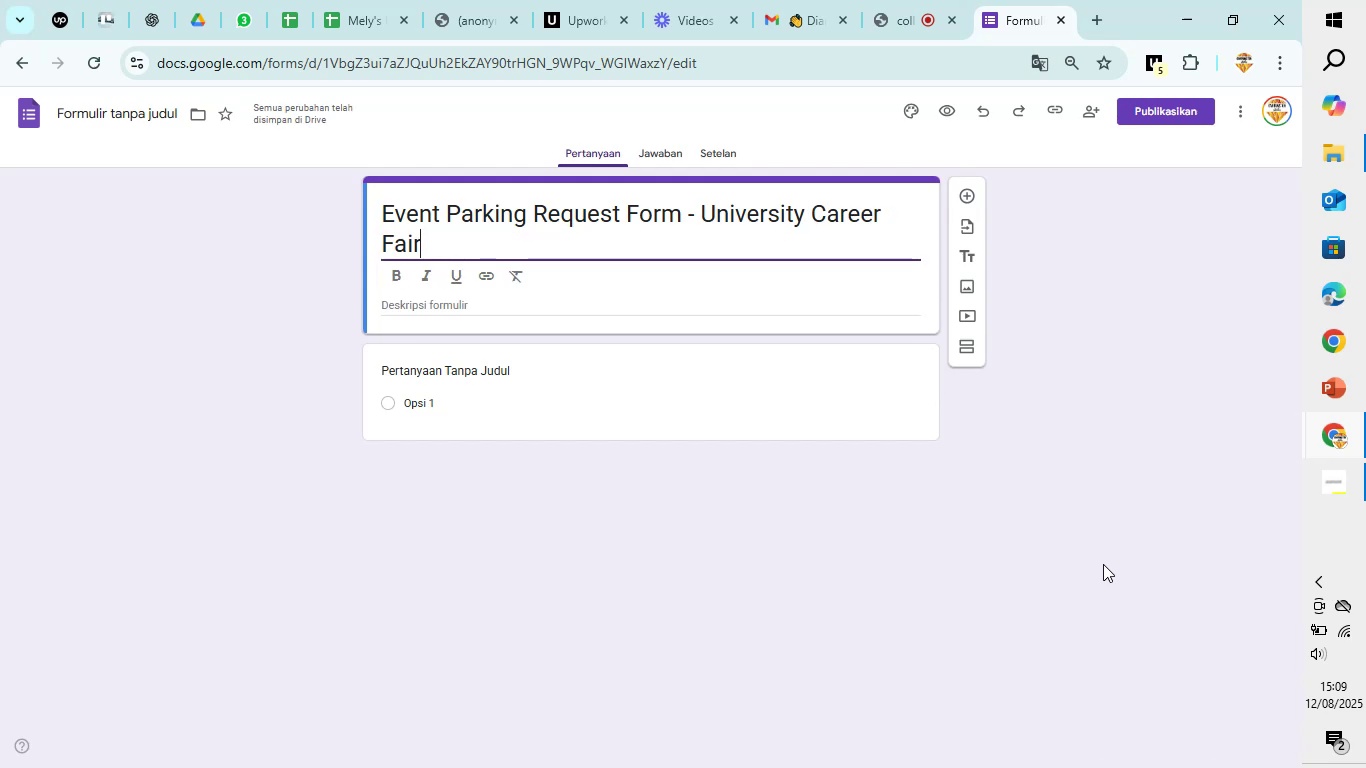 
left_click([875, 299])
 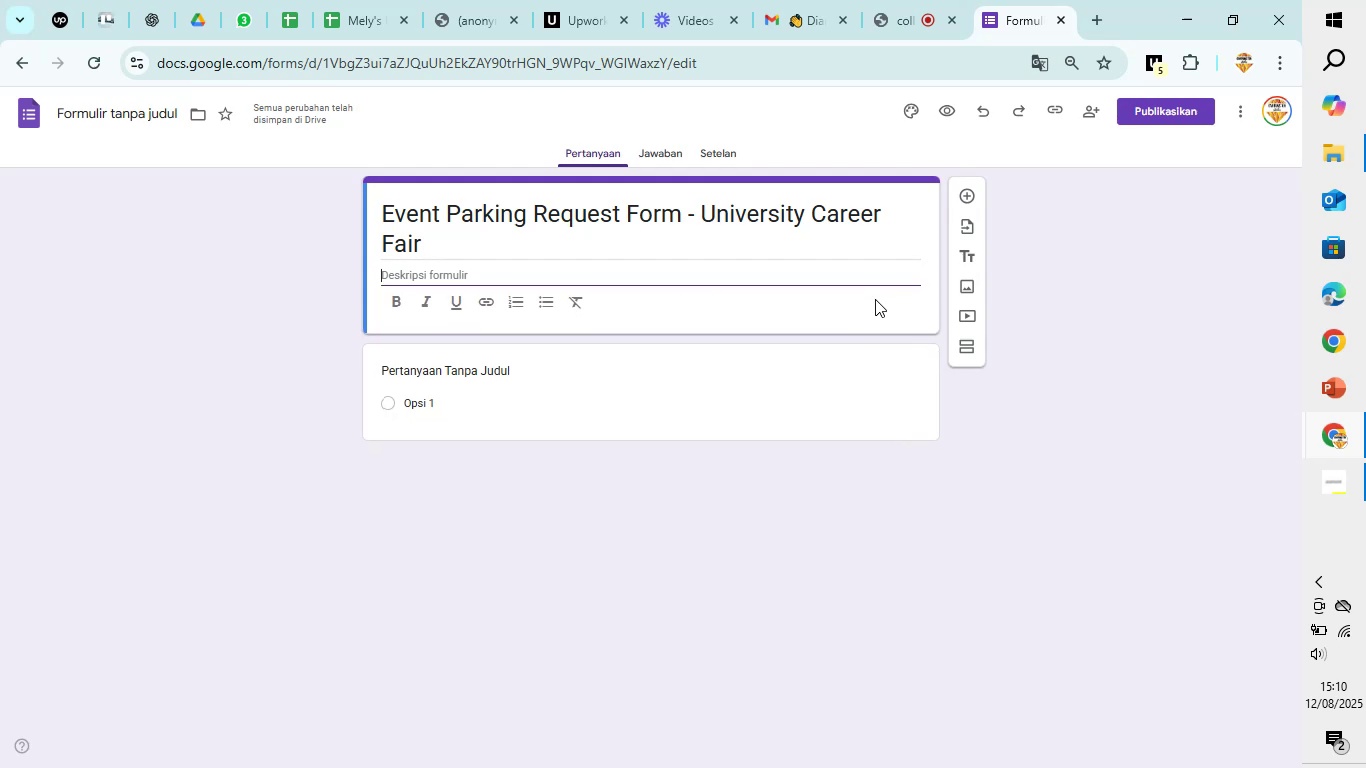 
type(This form is for both company representatives and students e)
key(Backspace)
type(who require parking during the career fair.)
 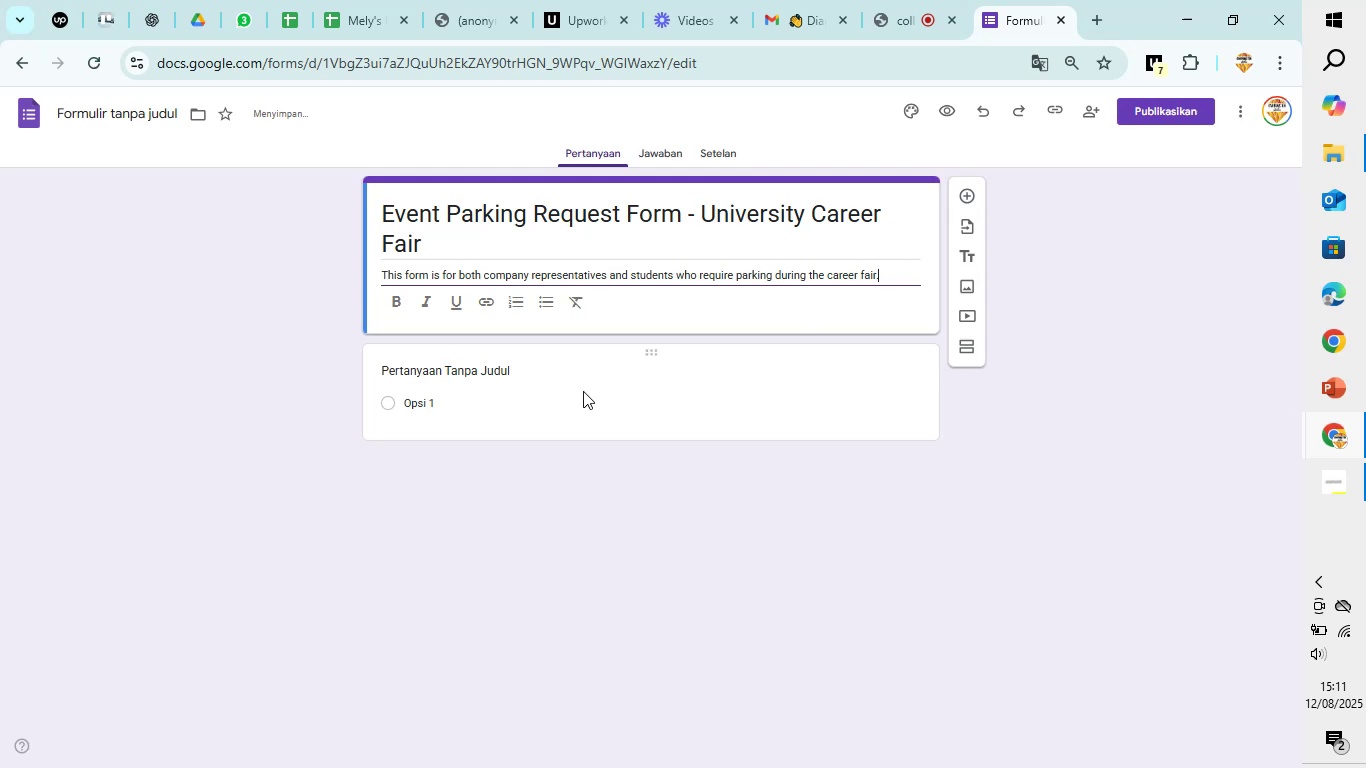 
left_click([573, 372])
 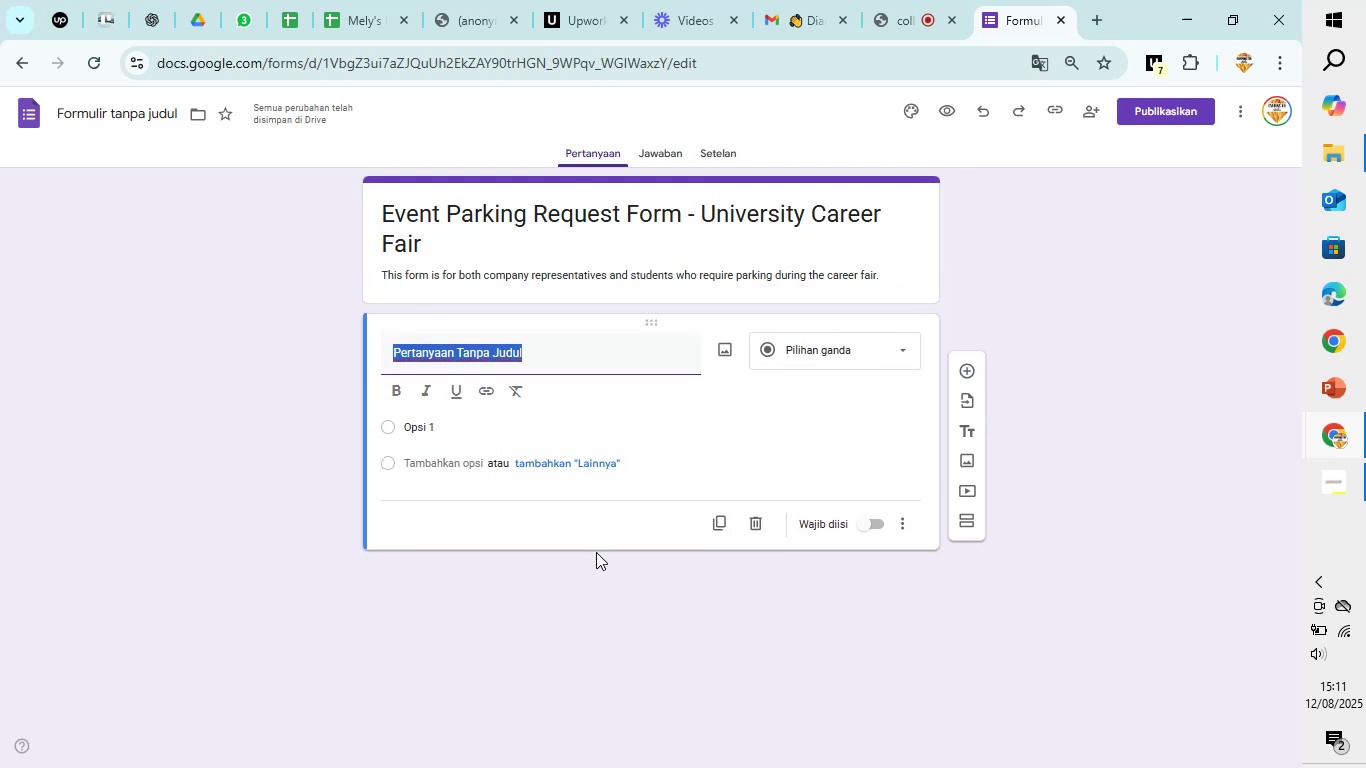 
left_click([599, 575])
 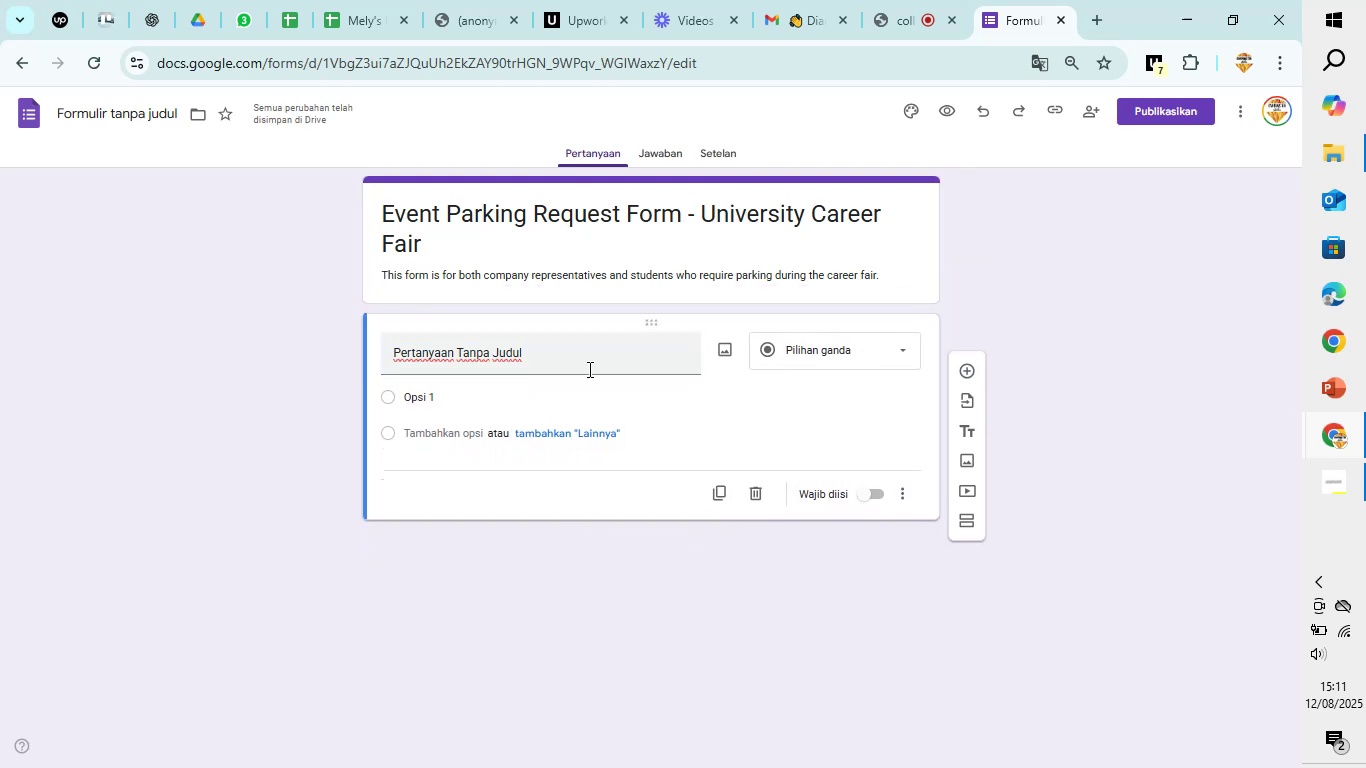 
left_click([588, 369])
 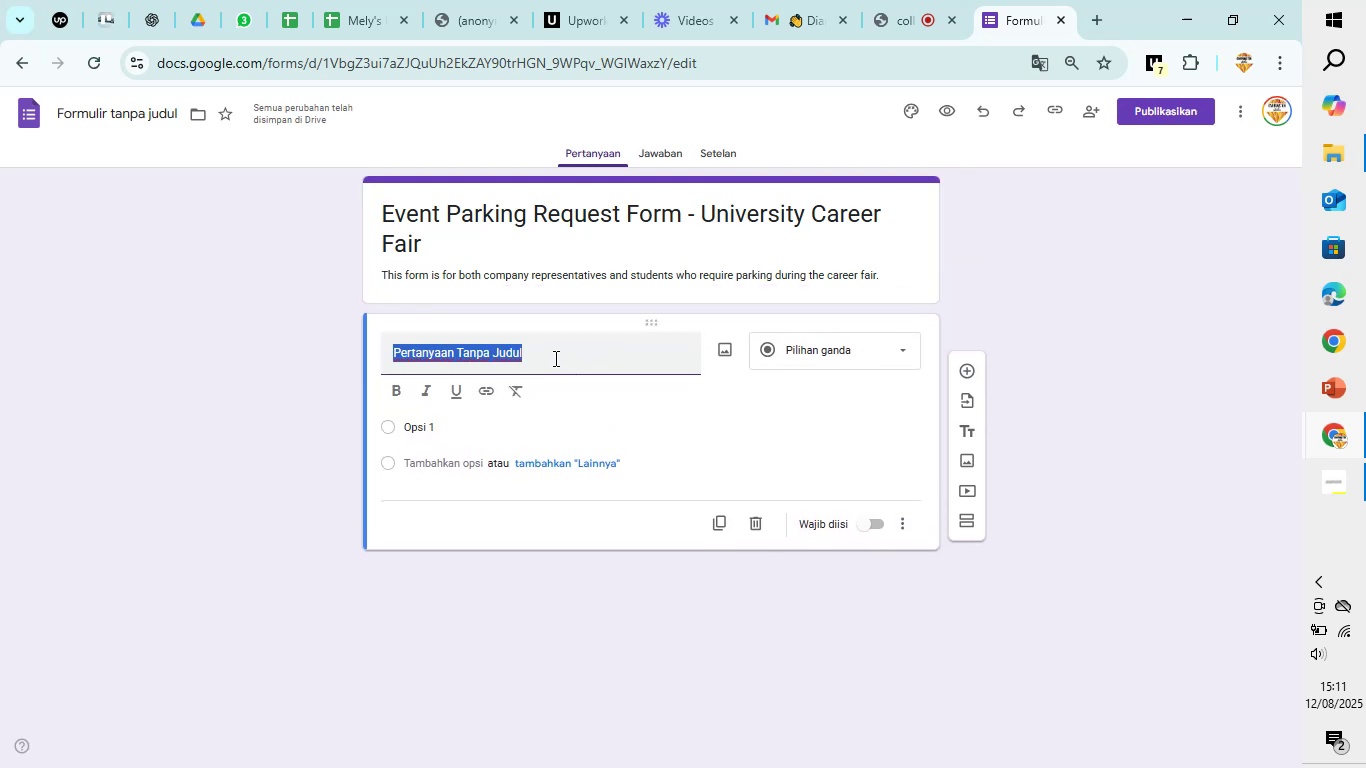 
type(Full)
key(Backspace)
key(Backspace)
type(ull Name)
 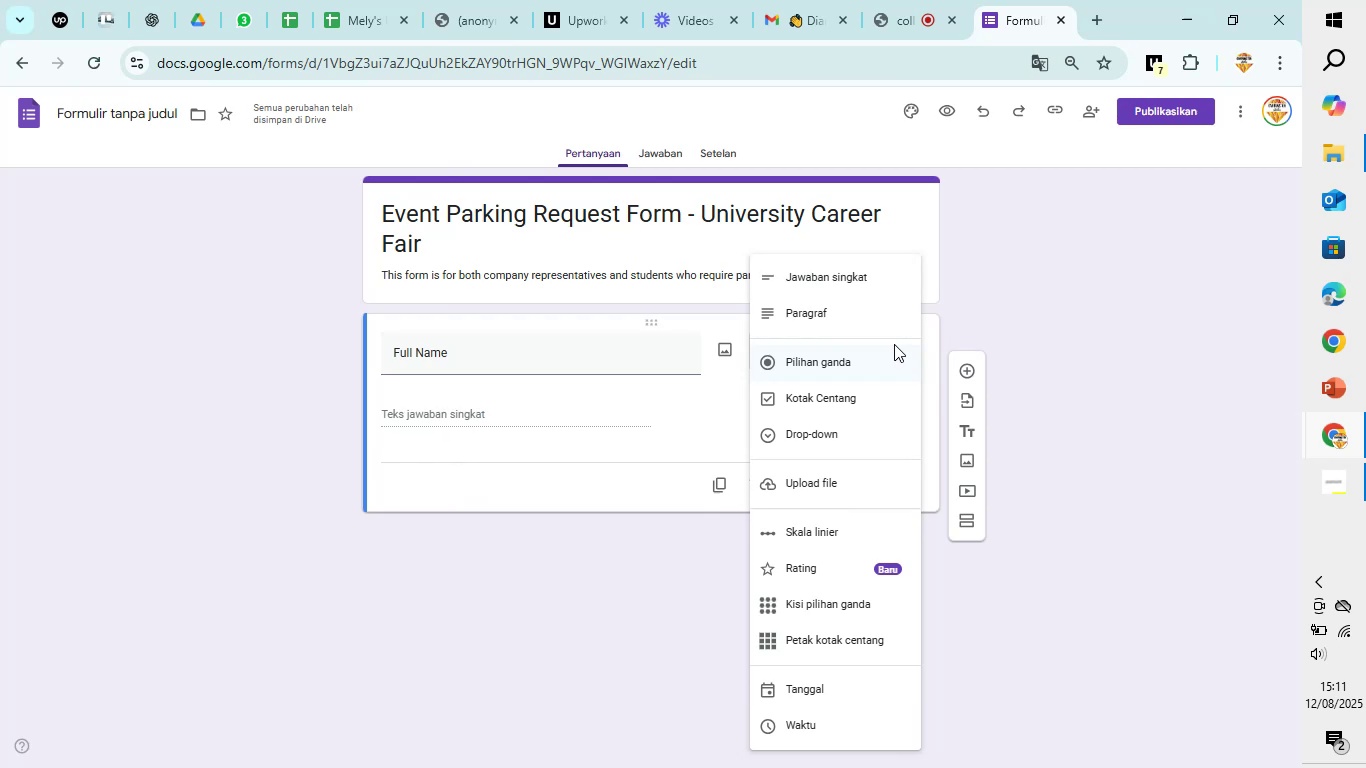 
left_click([876, 277])
 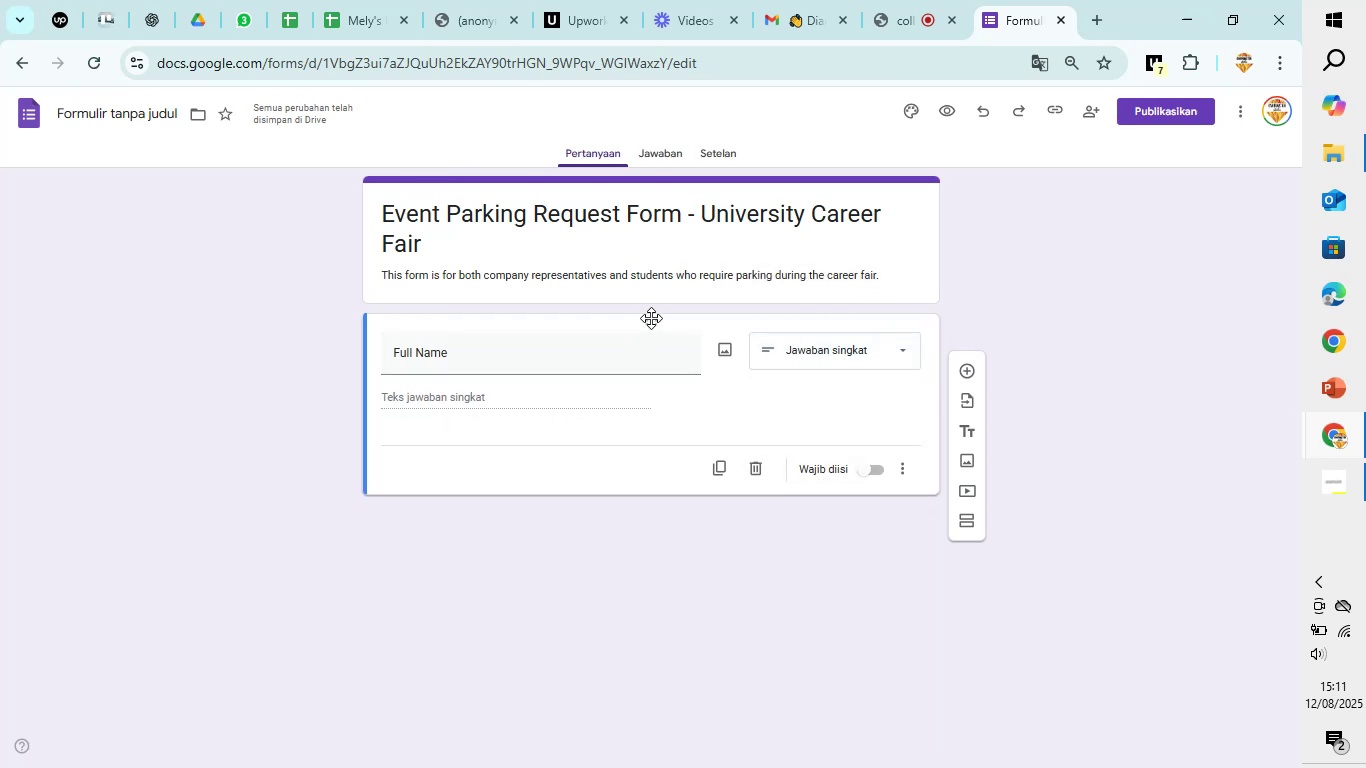 
left_click([651, 579])
 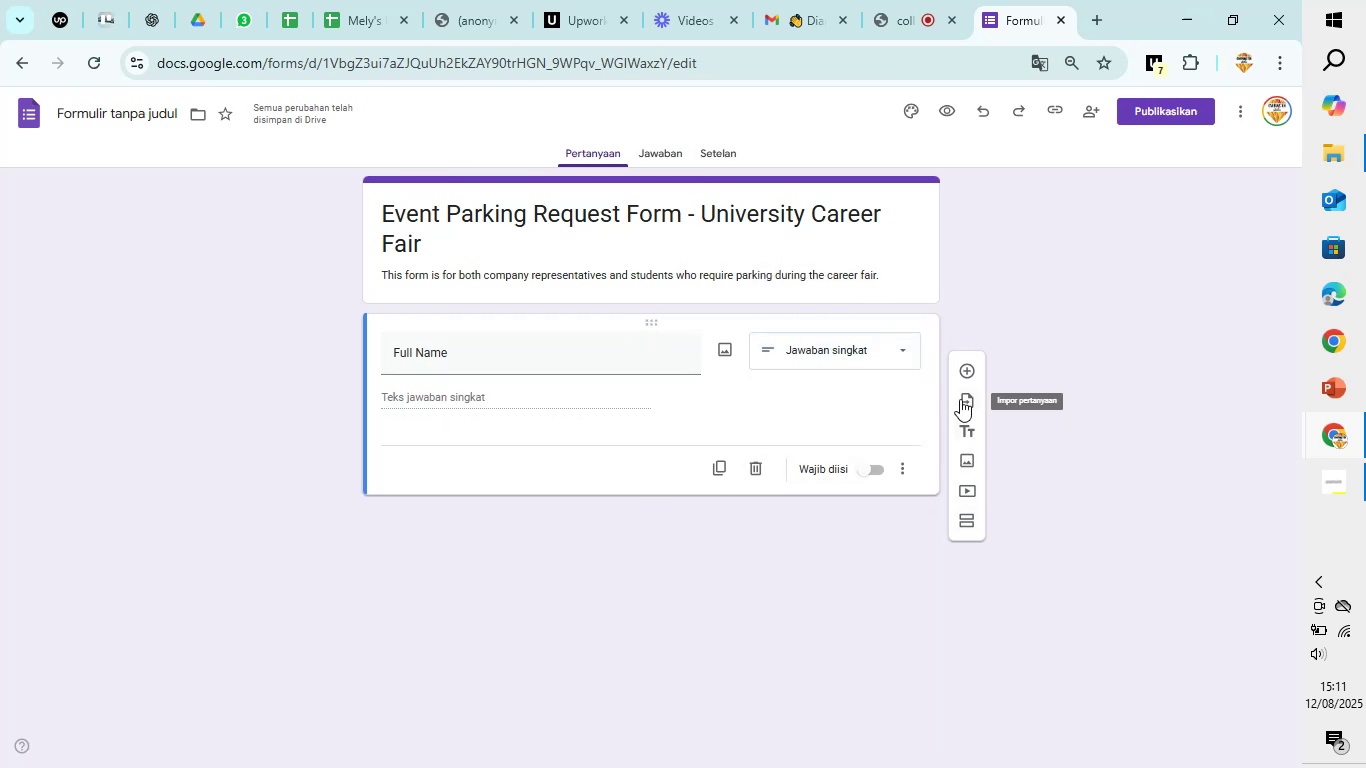 
wait(6.44)
 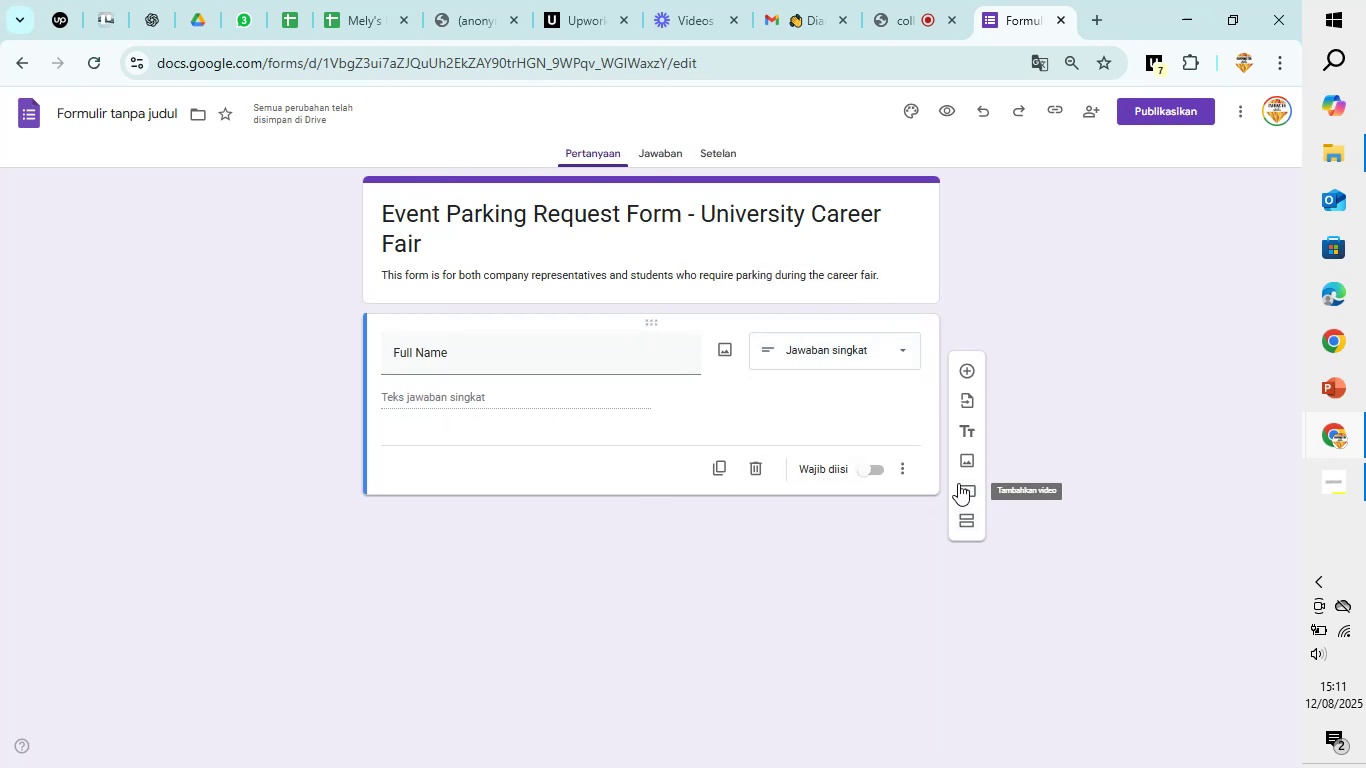 
left_click([961, 376])
 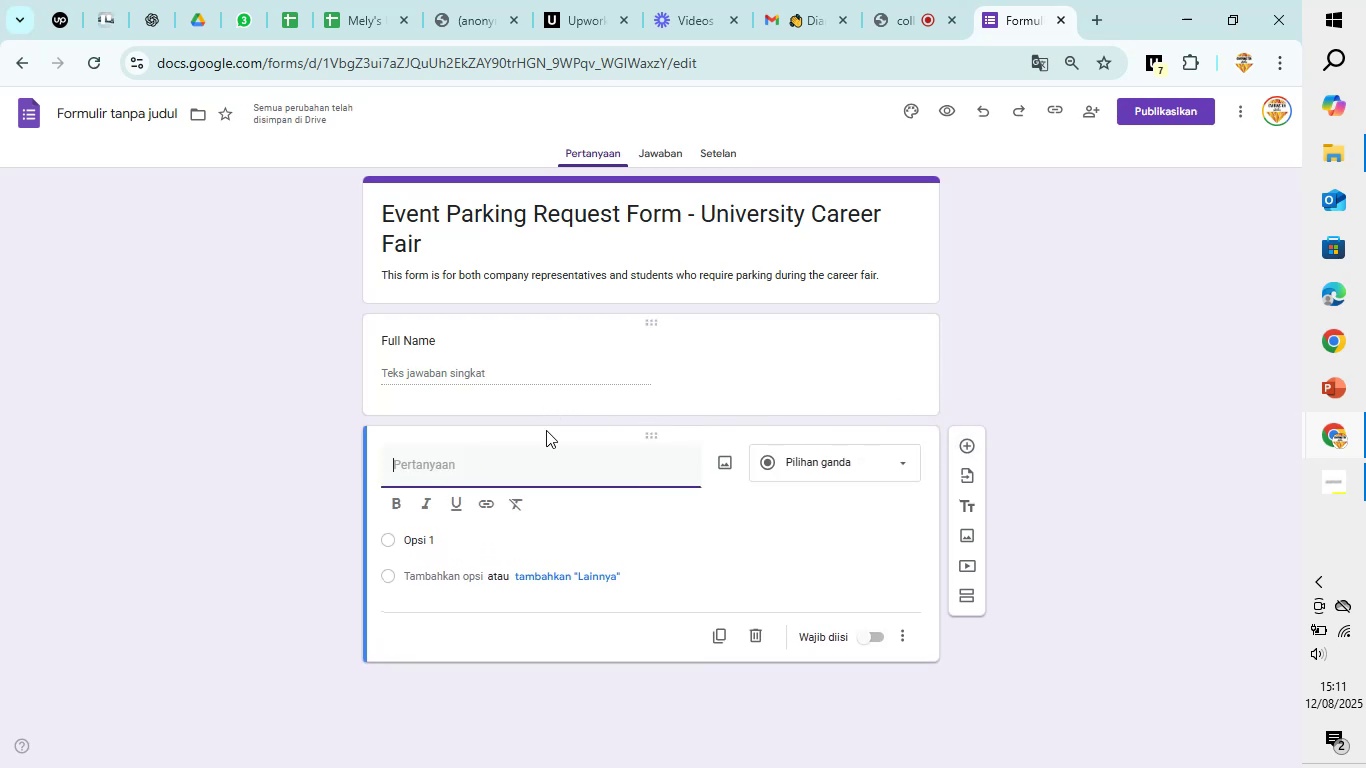 
type(Role)
 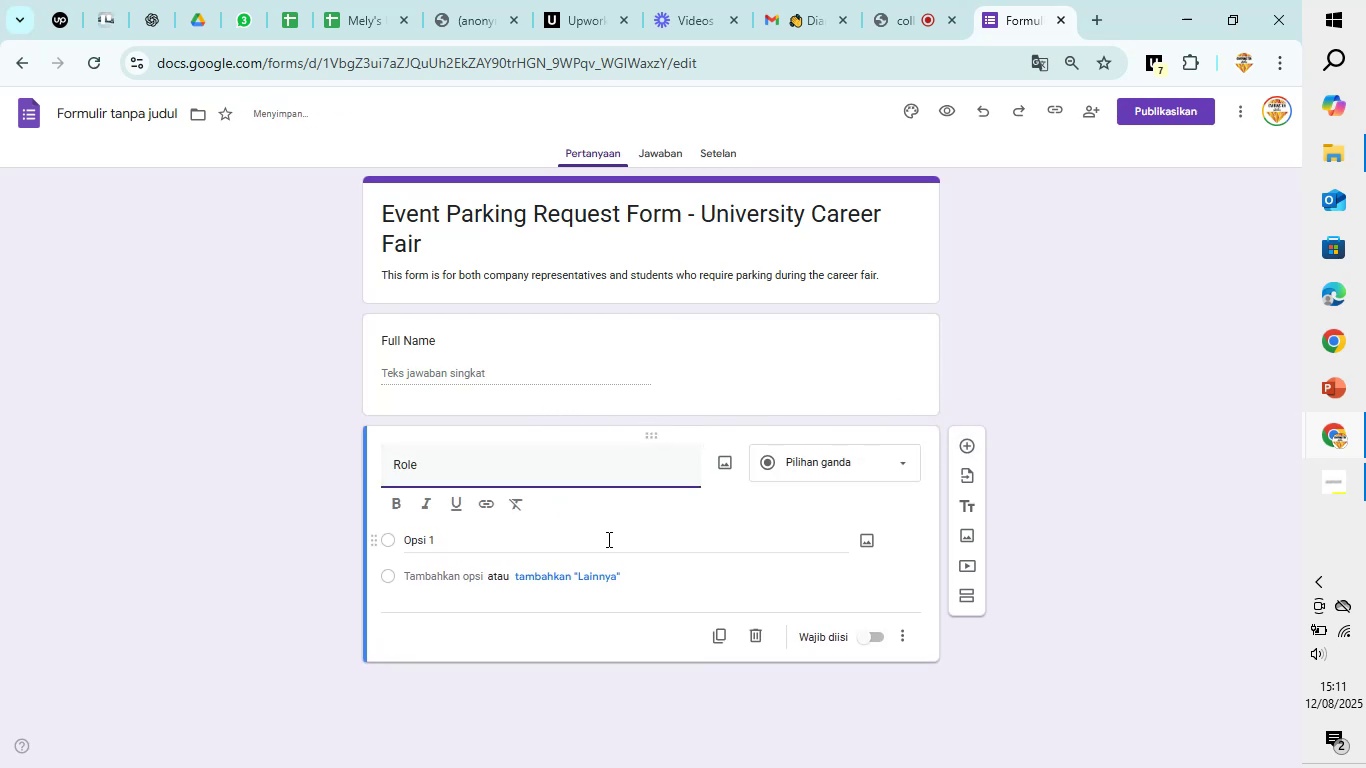 
left_click([883, 459])
 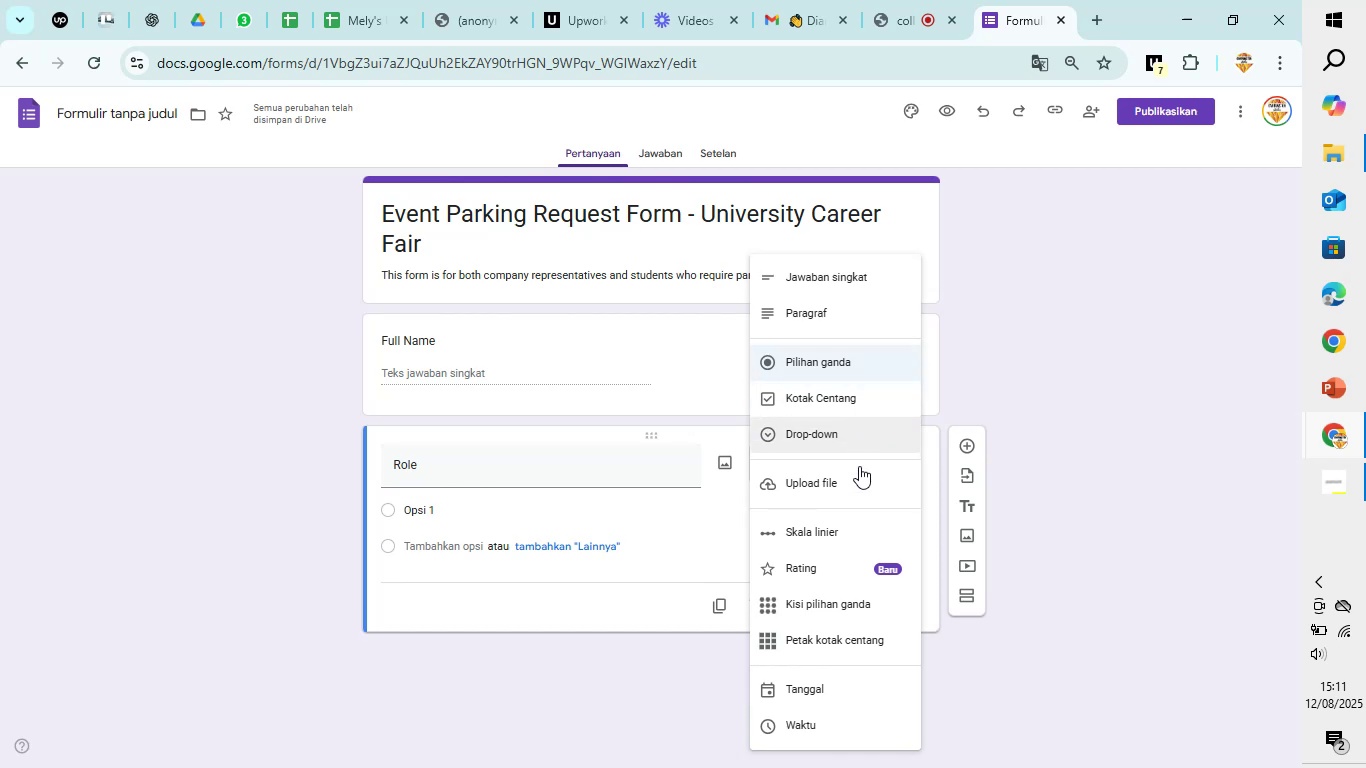 
wait(9.44)
 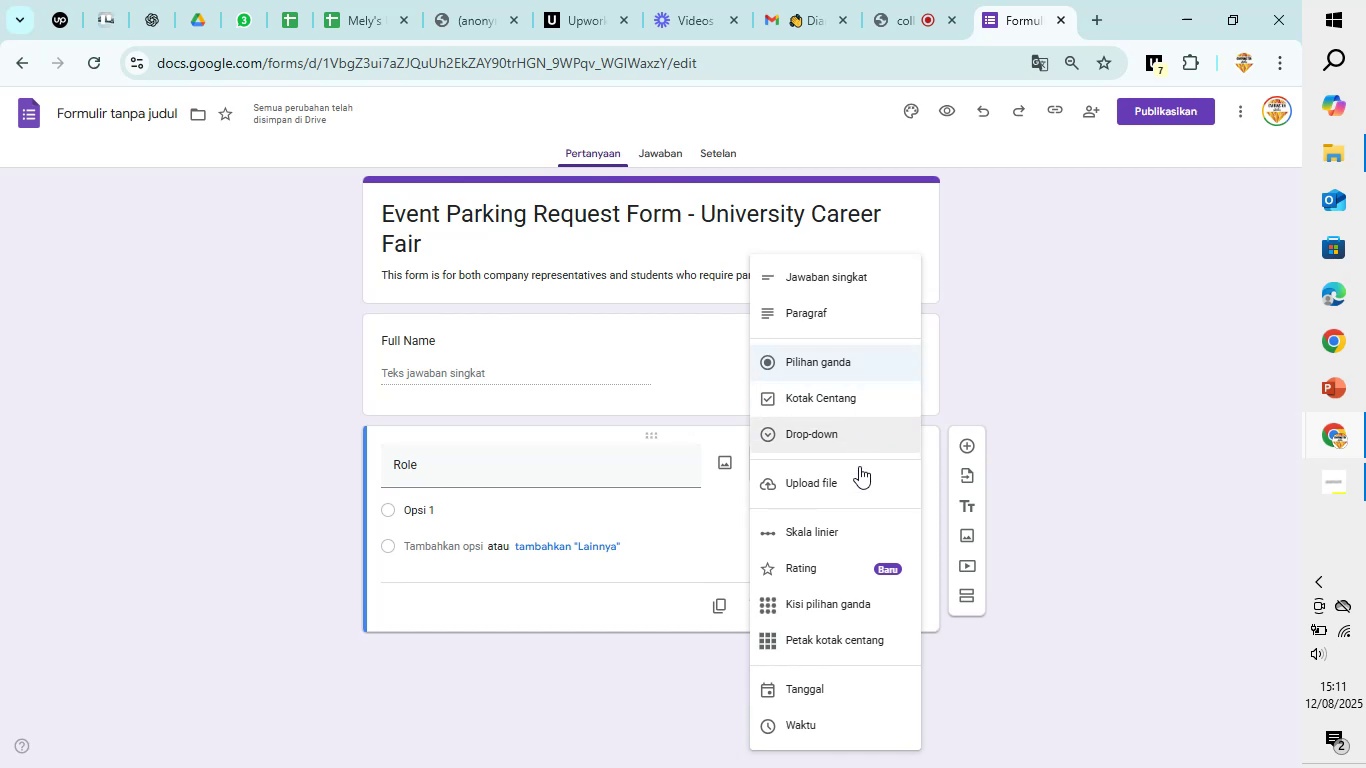 
left_click([849, 363])
 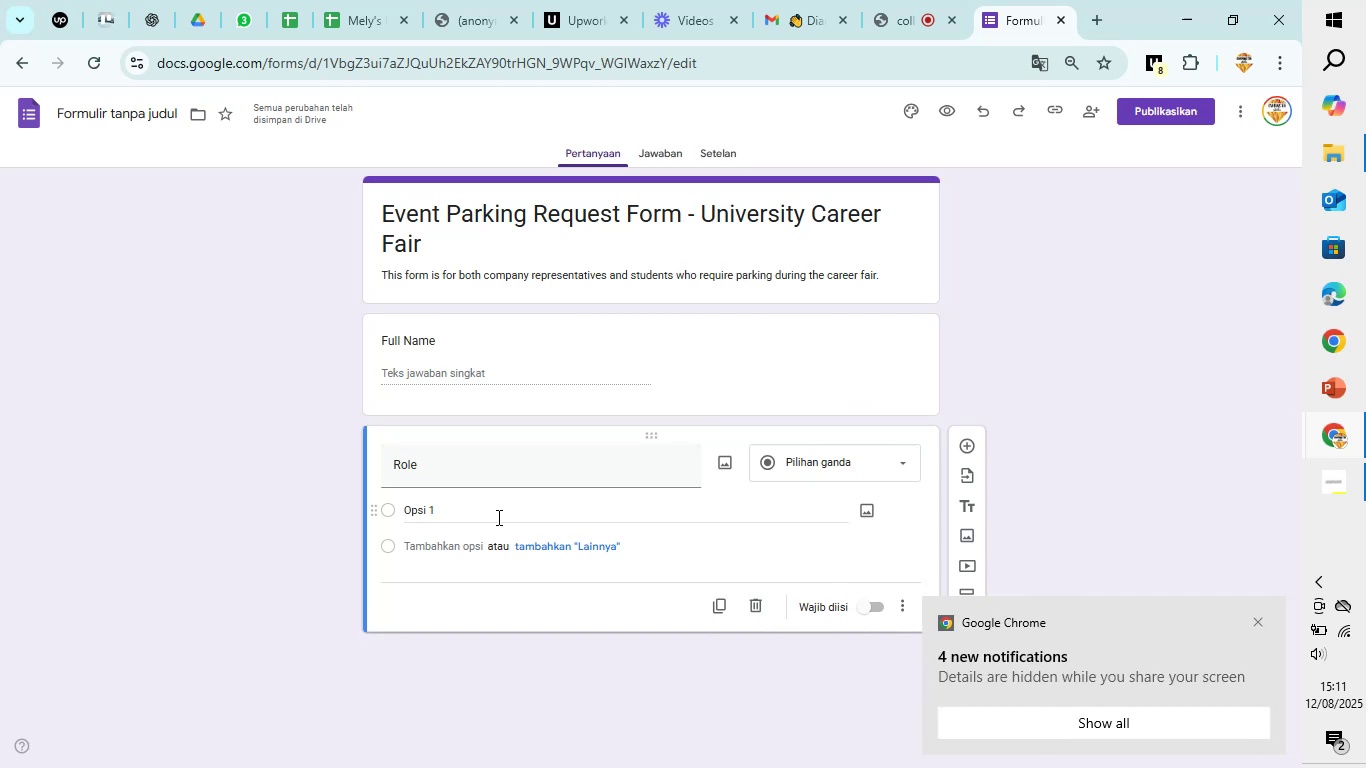 
left_click([497, 517])
 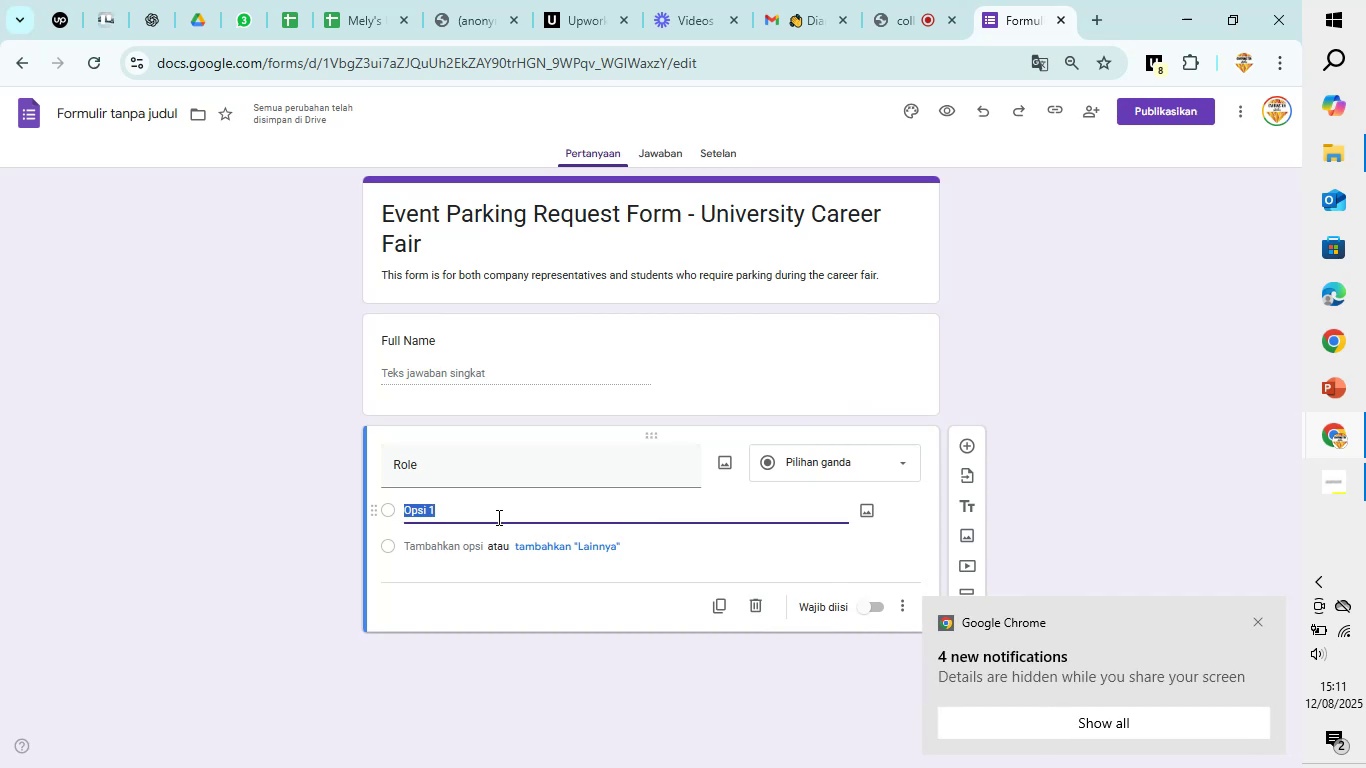 
left_click([497, 517])
 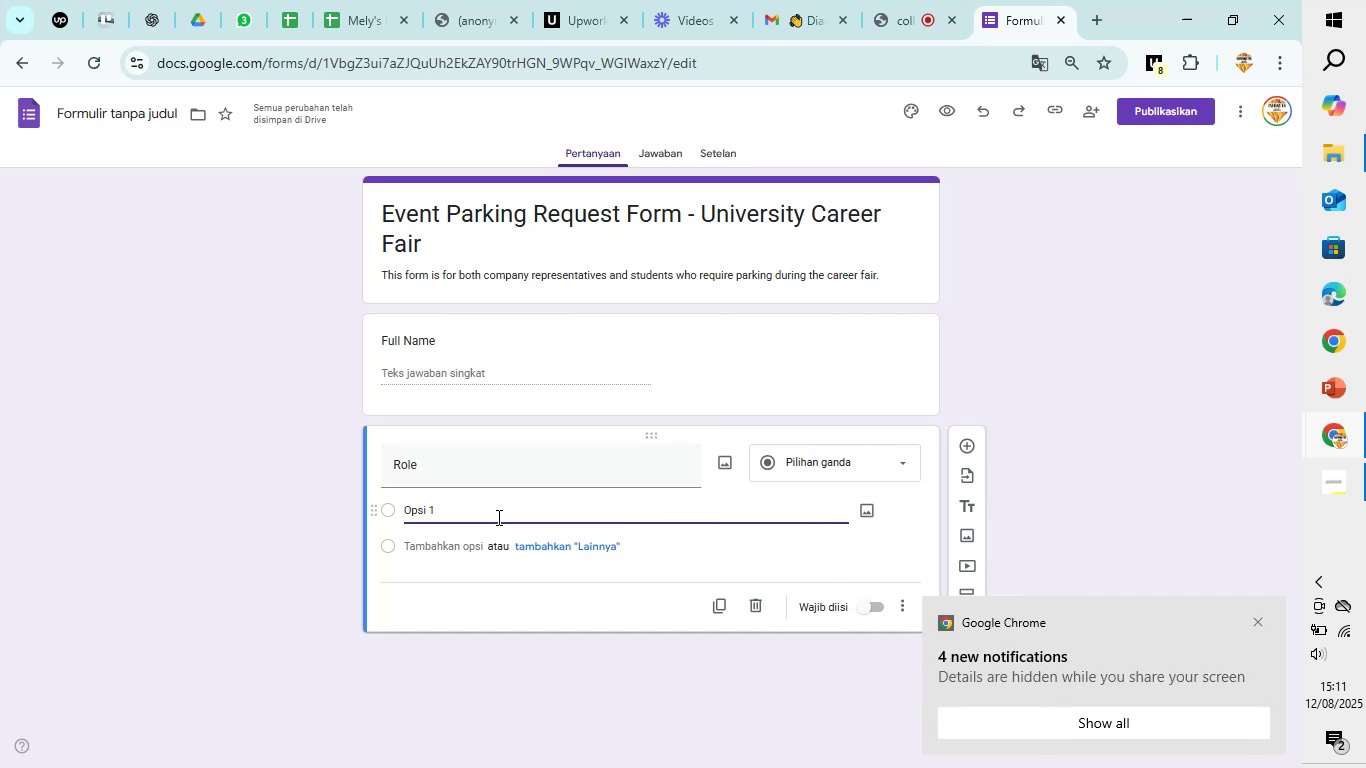 
left_click_drag(start_coordinate=[497, 517], to_coordinate=[387, 517])
 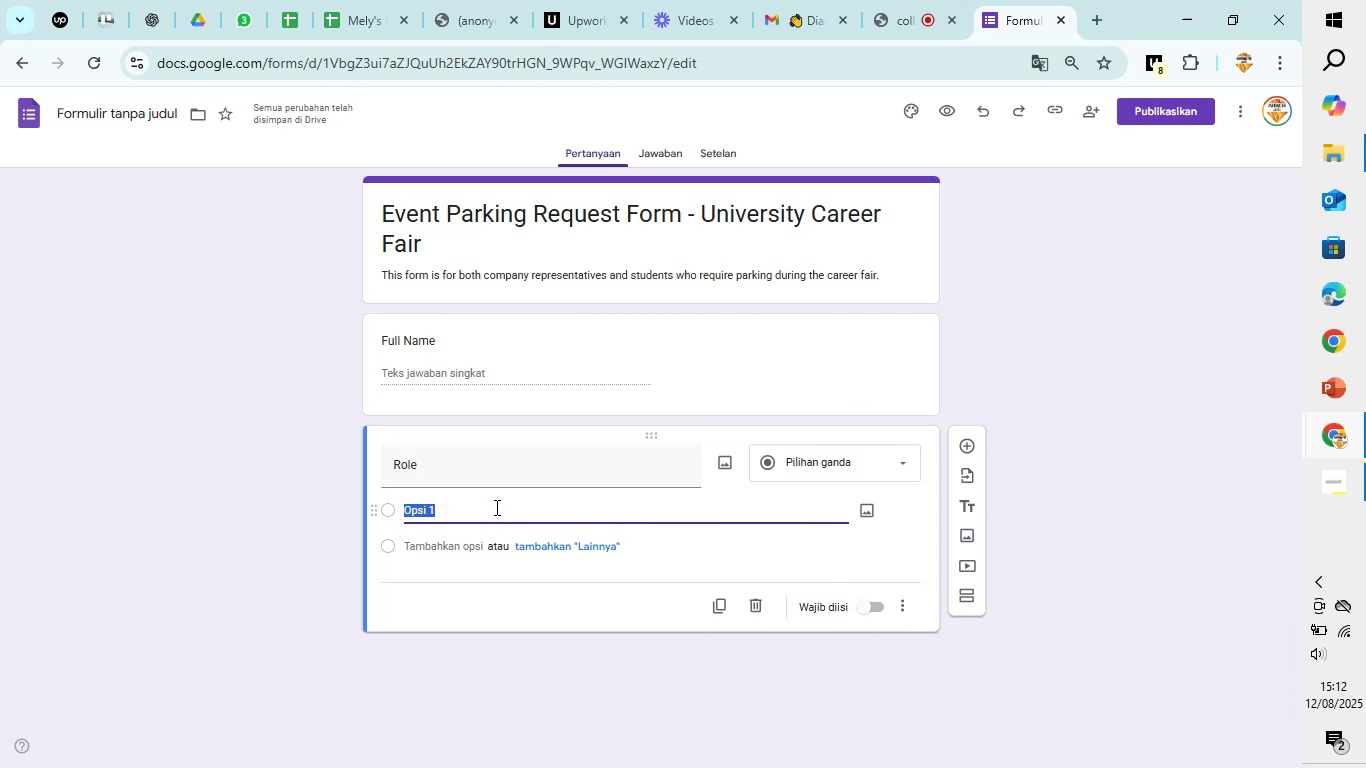 
type(Company)
 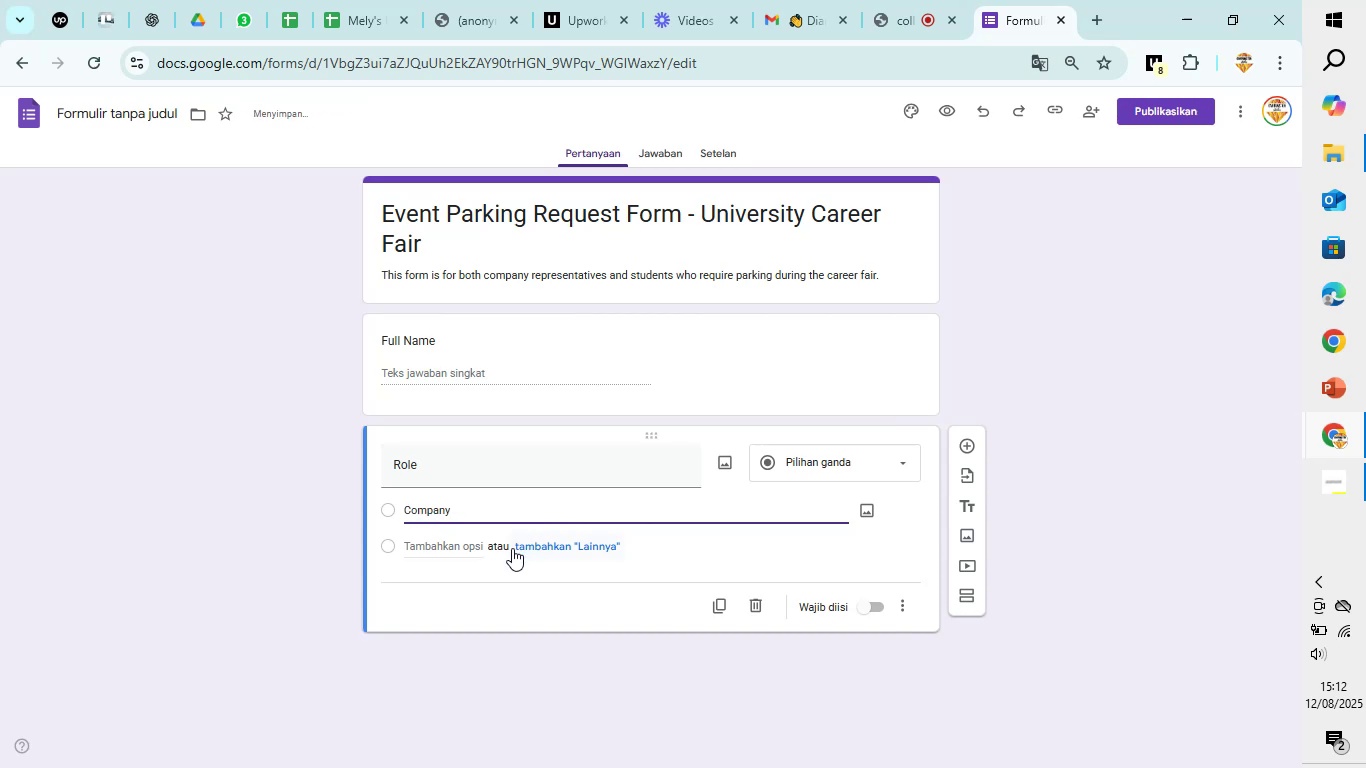 
left_click([470, 547])
 